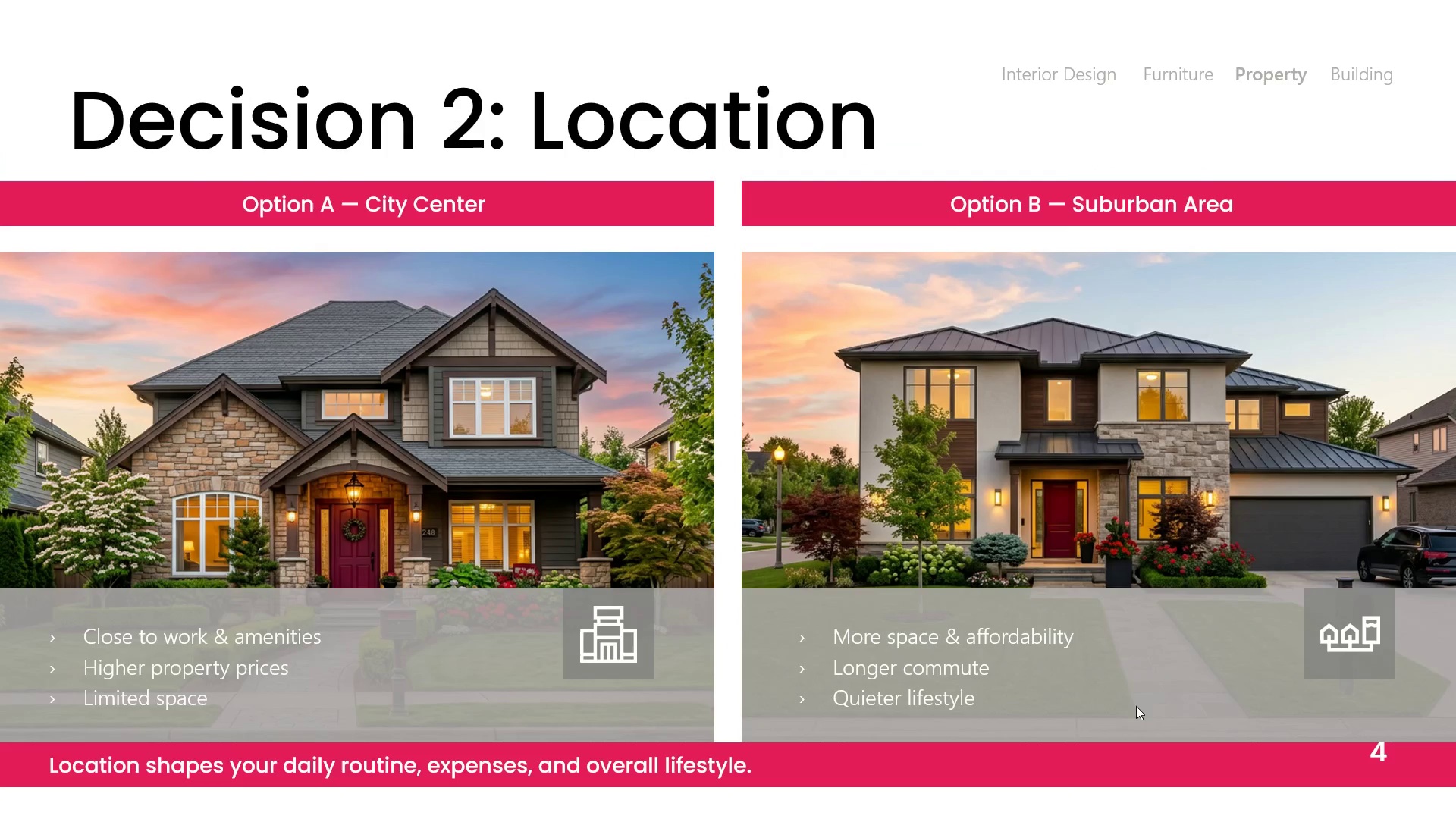 
key(Escape)
 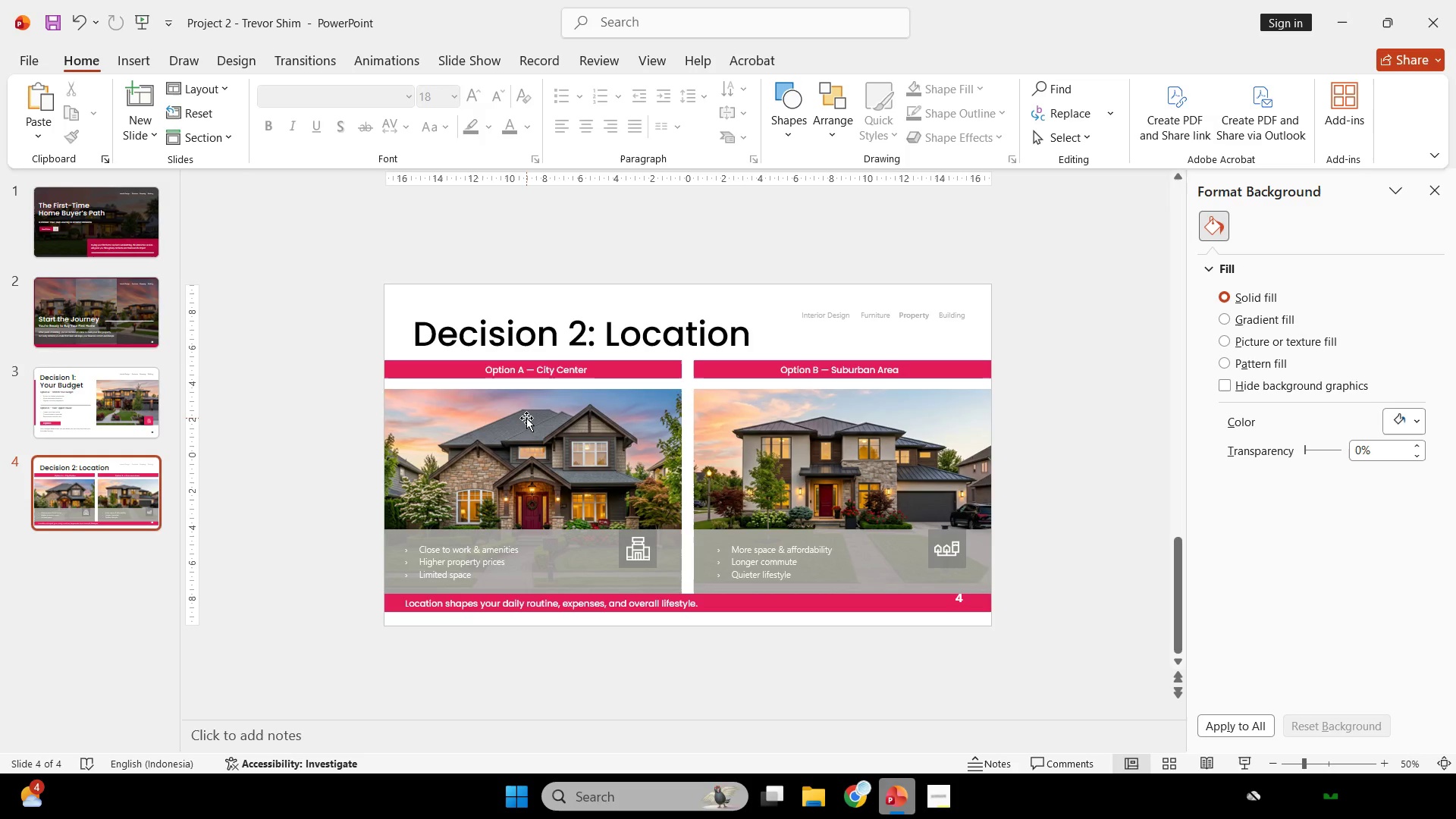 
left_click([526, 418])
 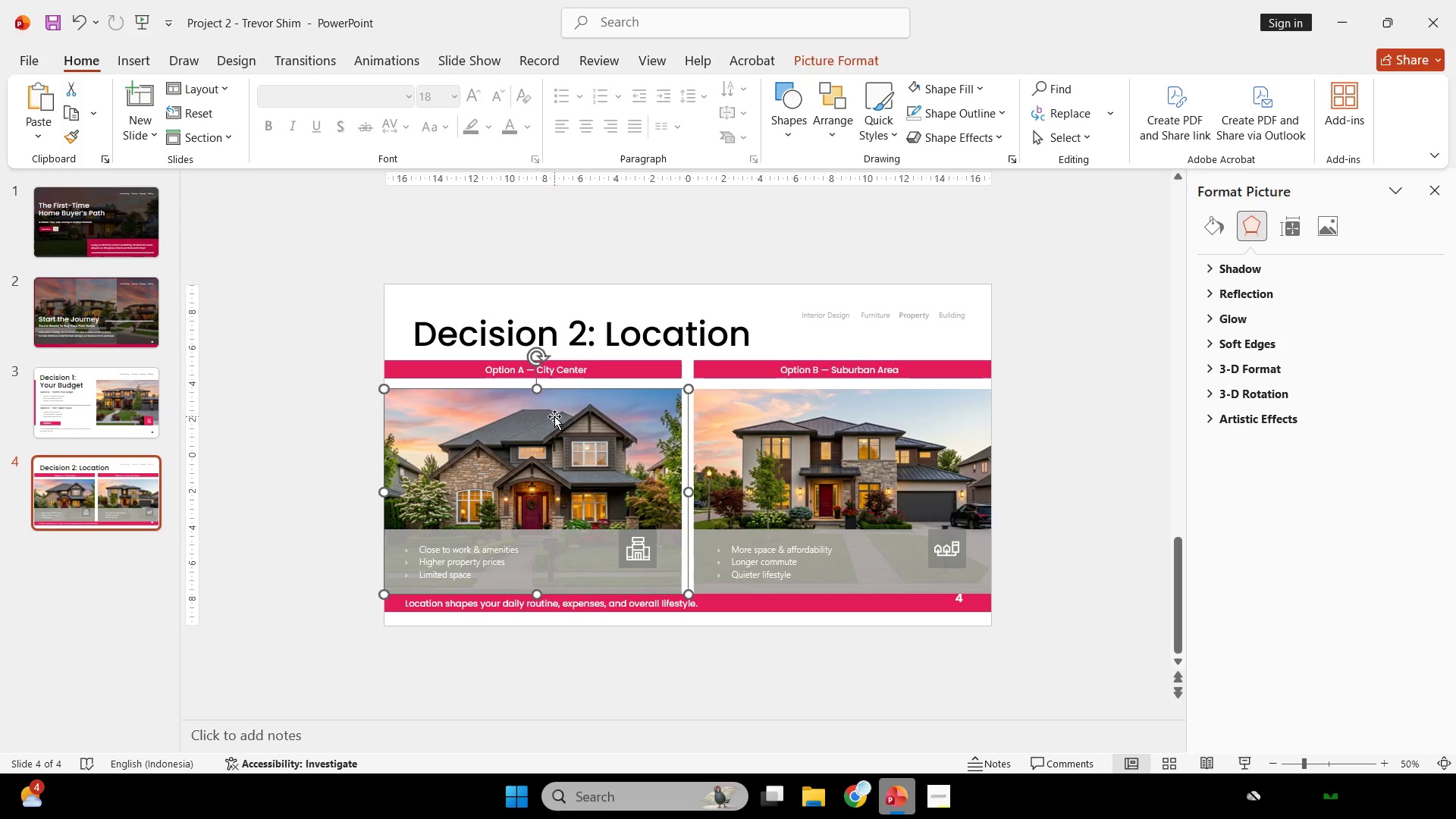 
key(Backspace)
 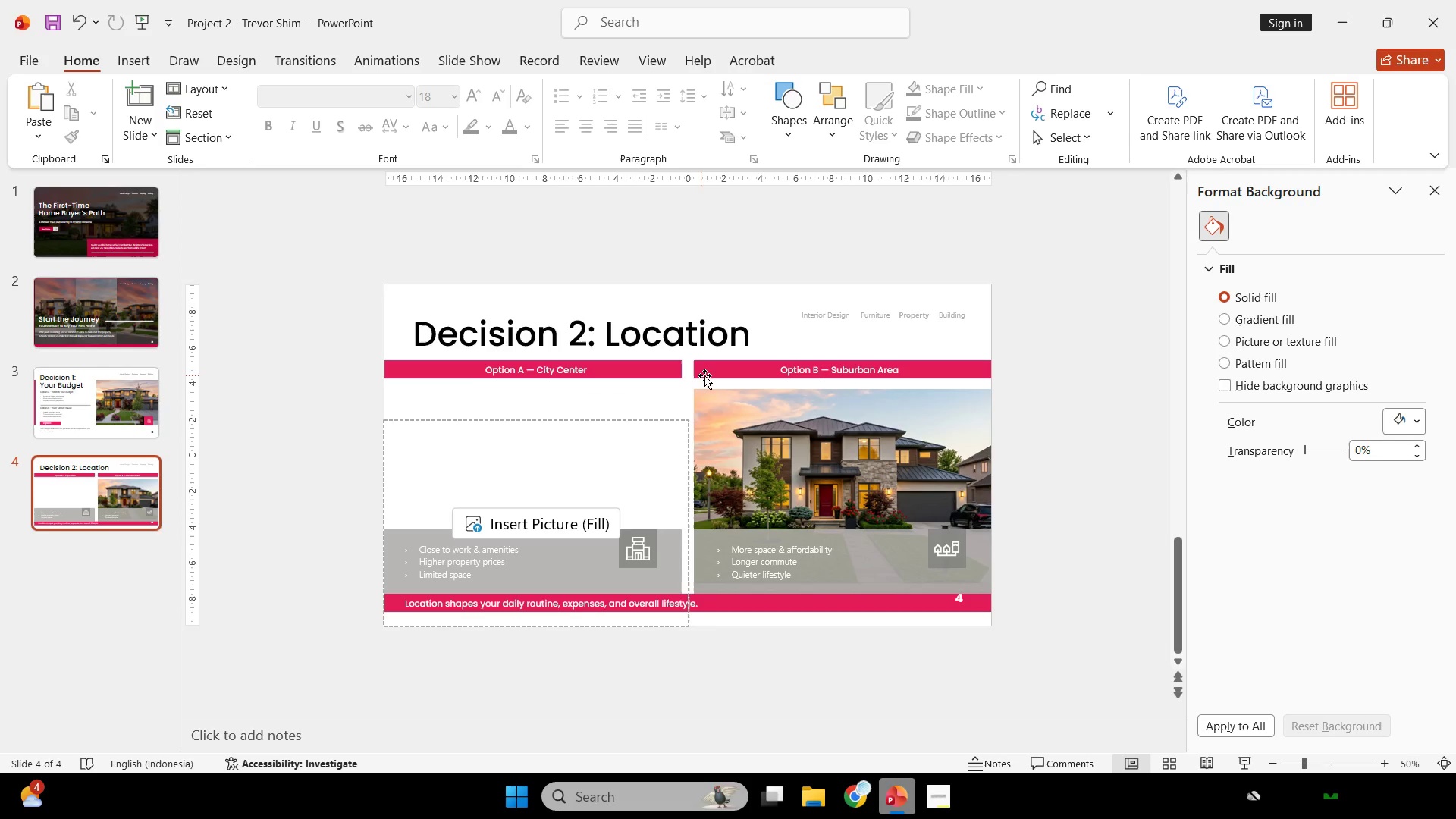 
key(Control+ControlLeft)
 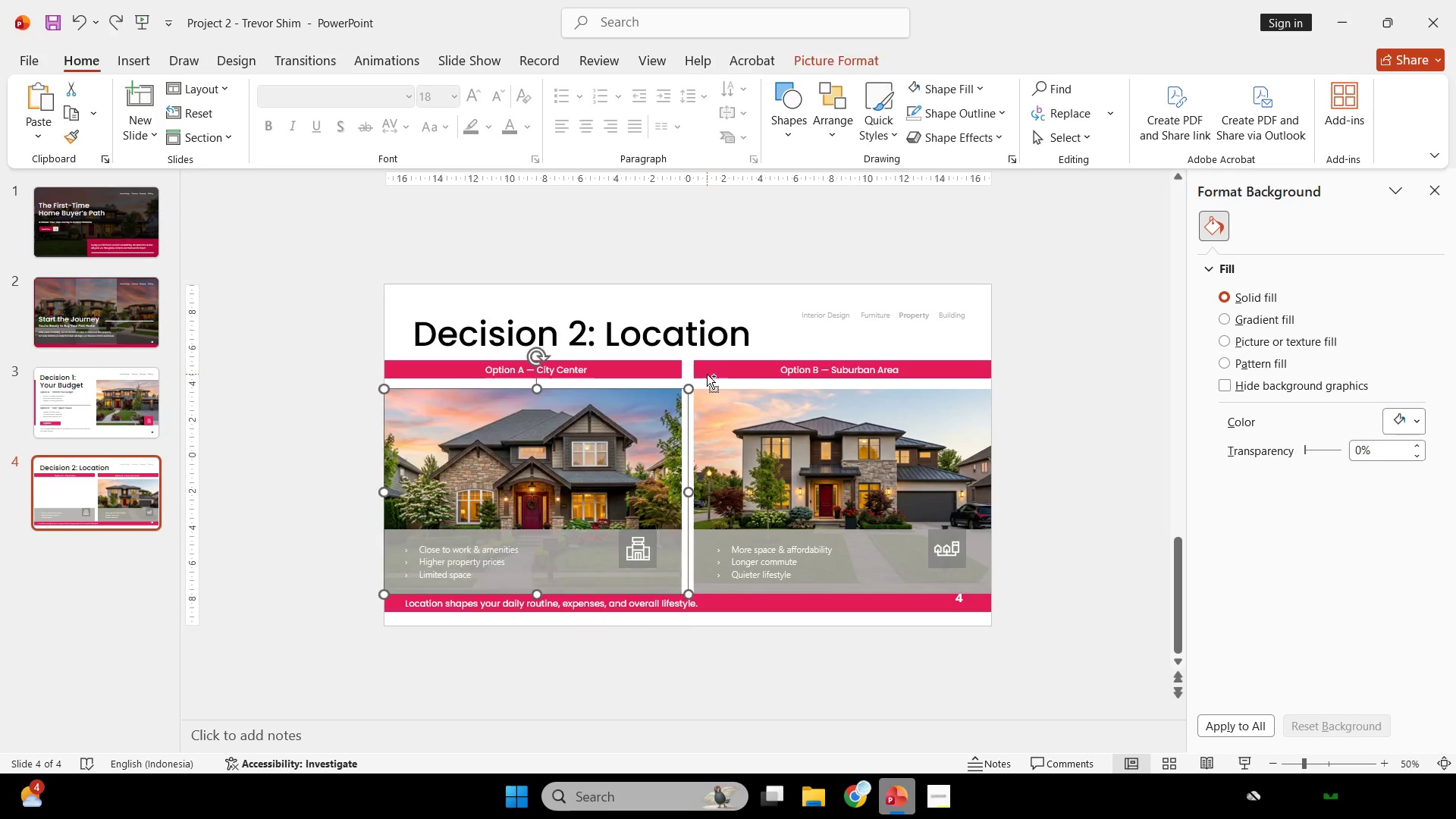 
key(Control+C)
 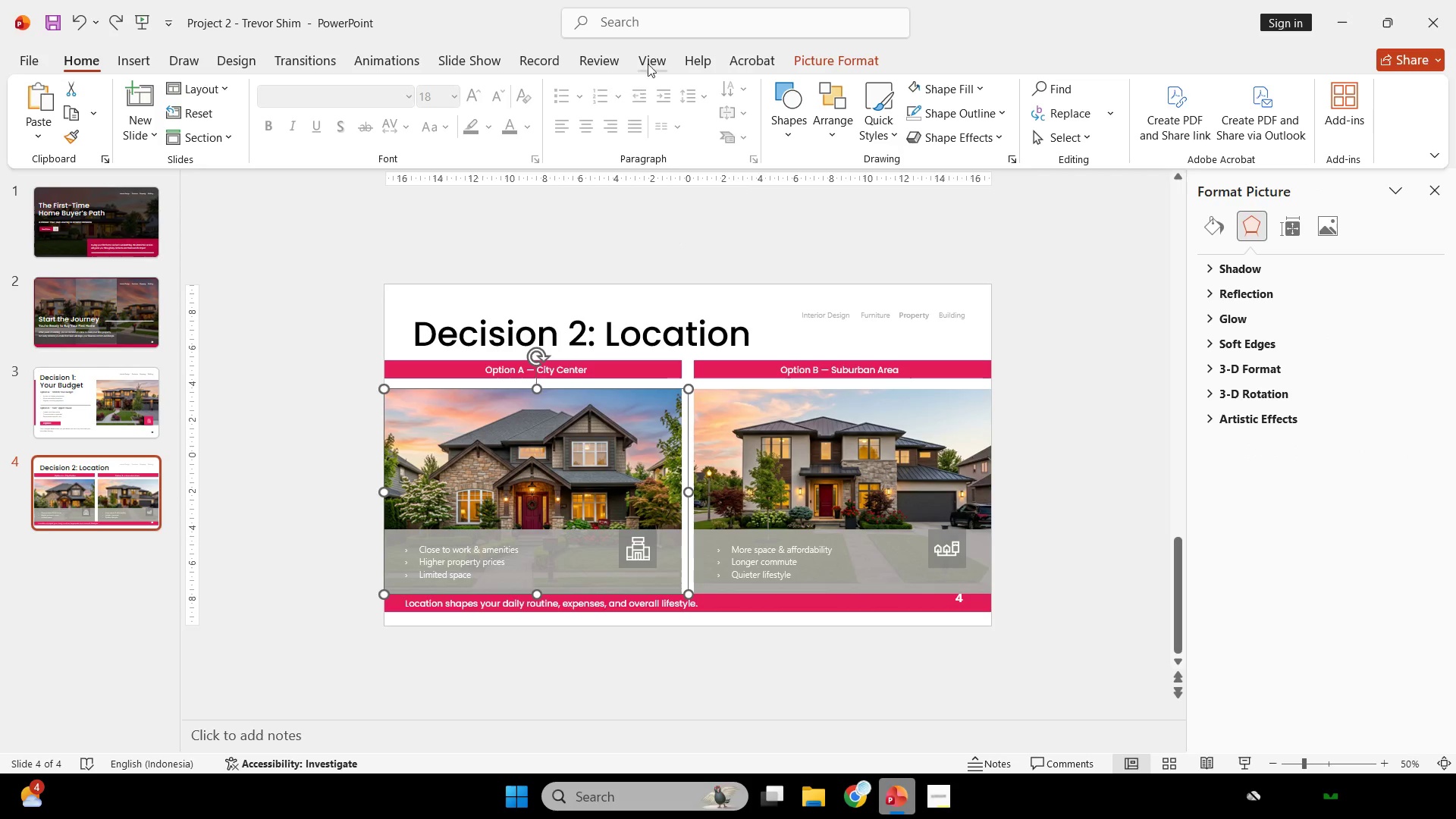 
left_click([657, 49])
 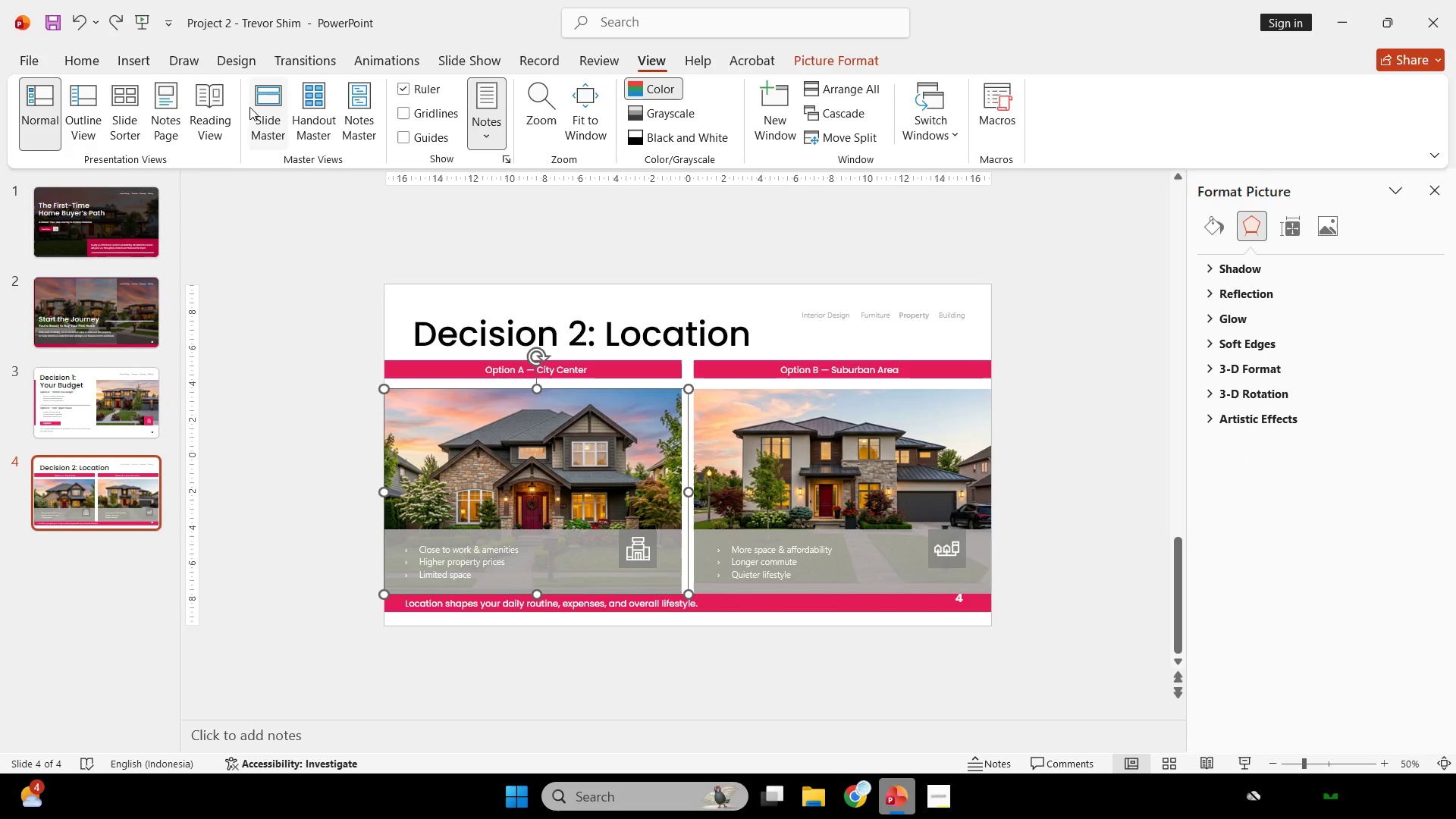 
left_click([249, 107])
 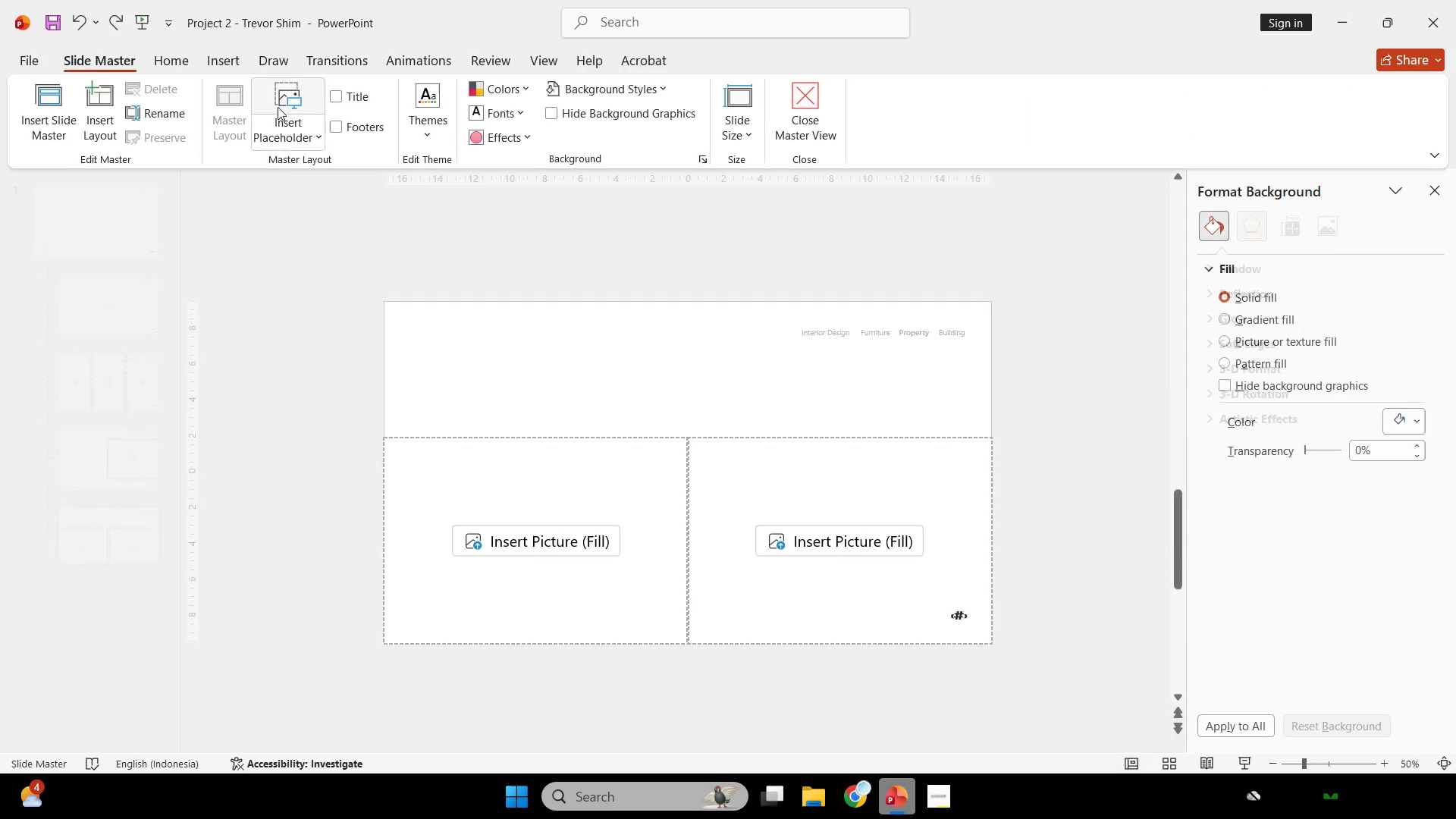 
key(Control+V)
 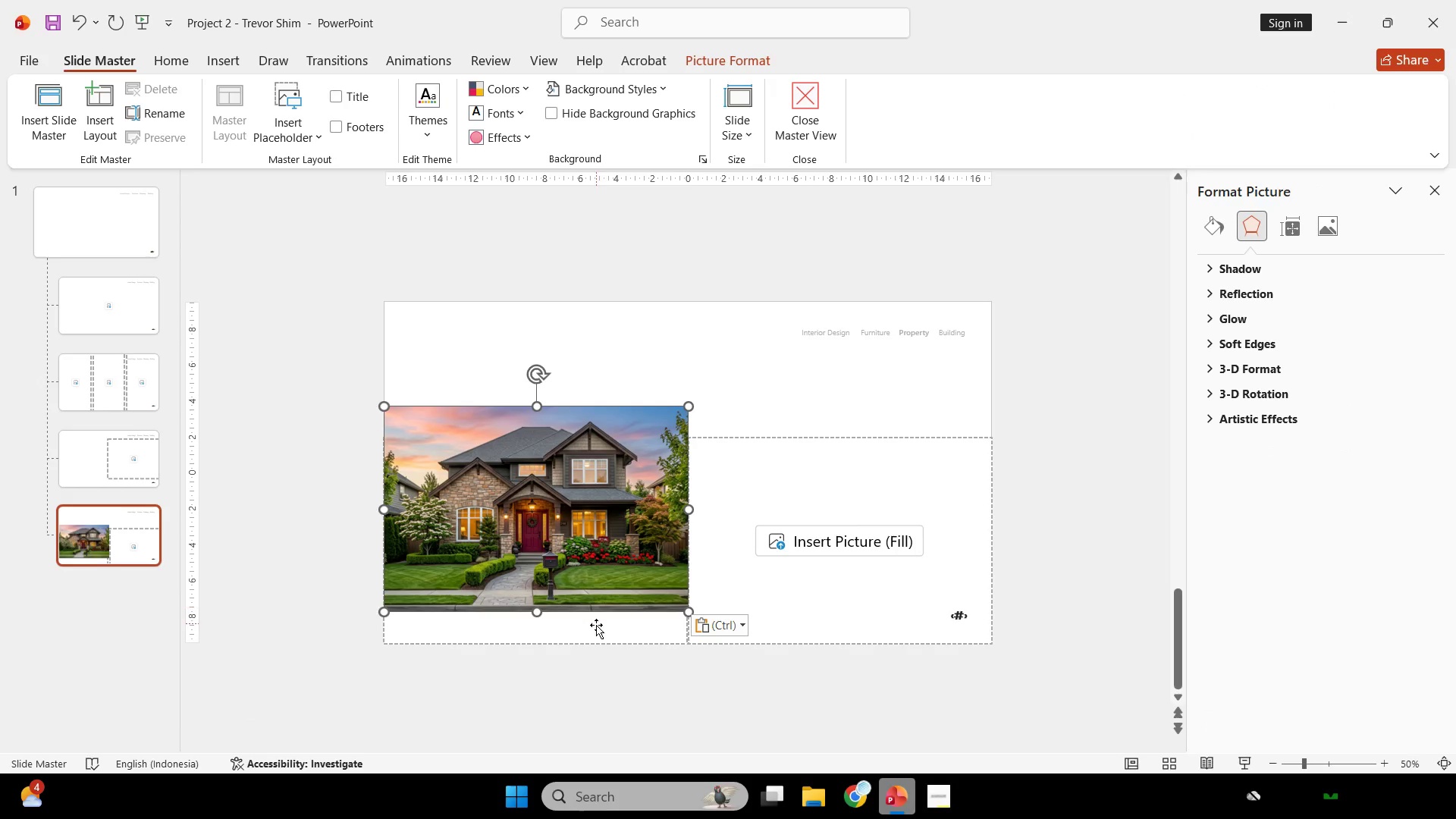 
left_click([596, 629])
 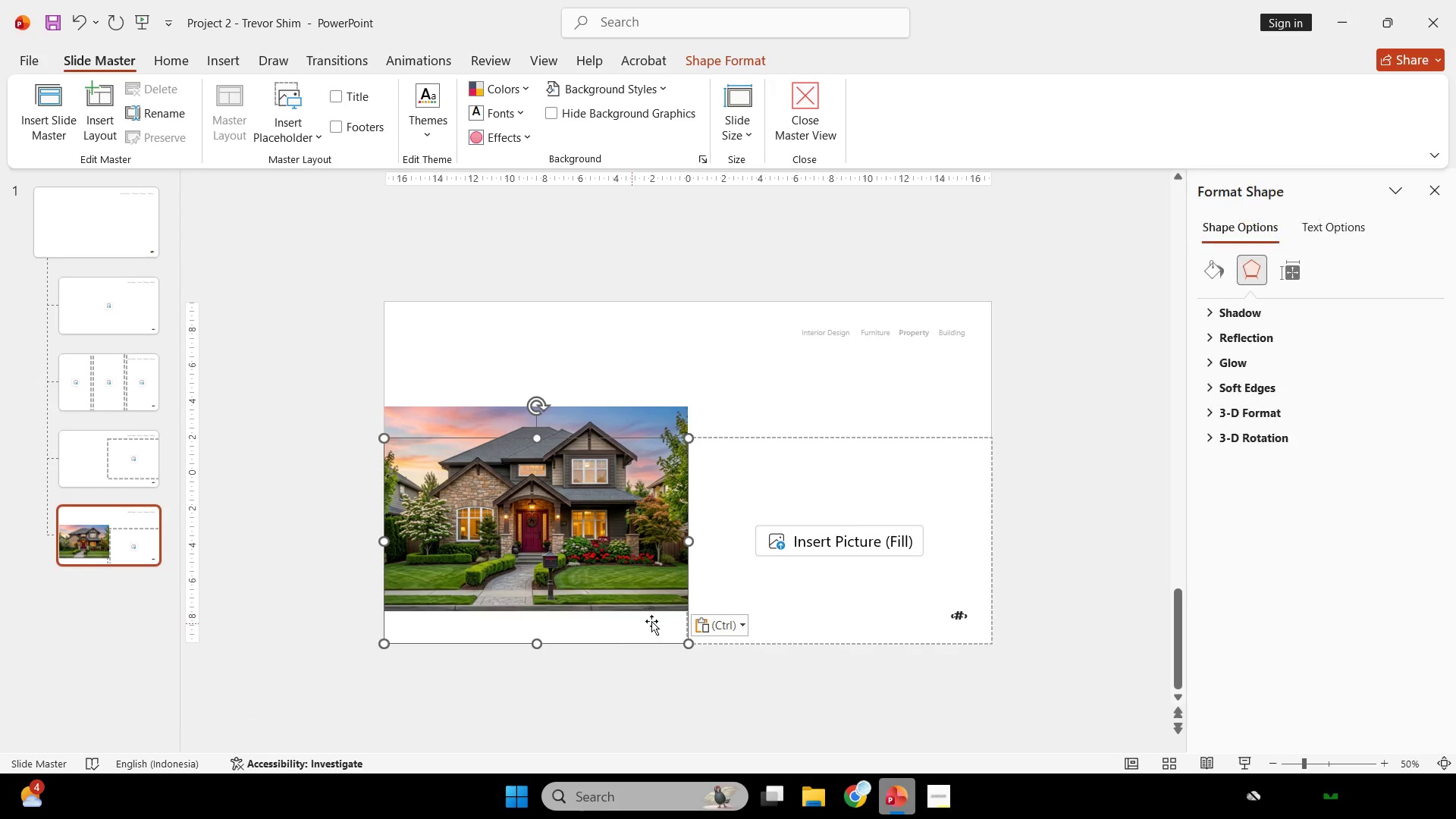 
hold_key(key=ShiftLeft, duration=1.94)
left_click_drag(start_coordinate=[748, 606], to_coordinate=[748, 579])
 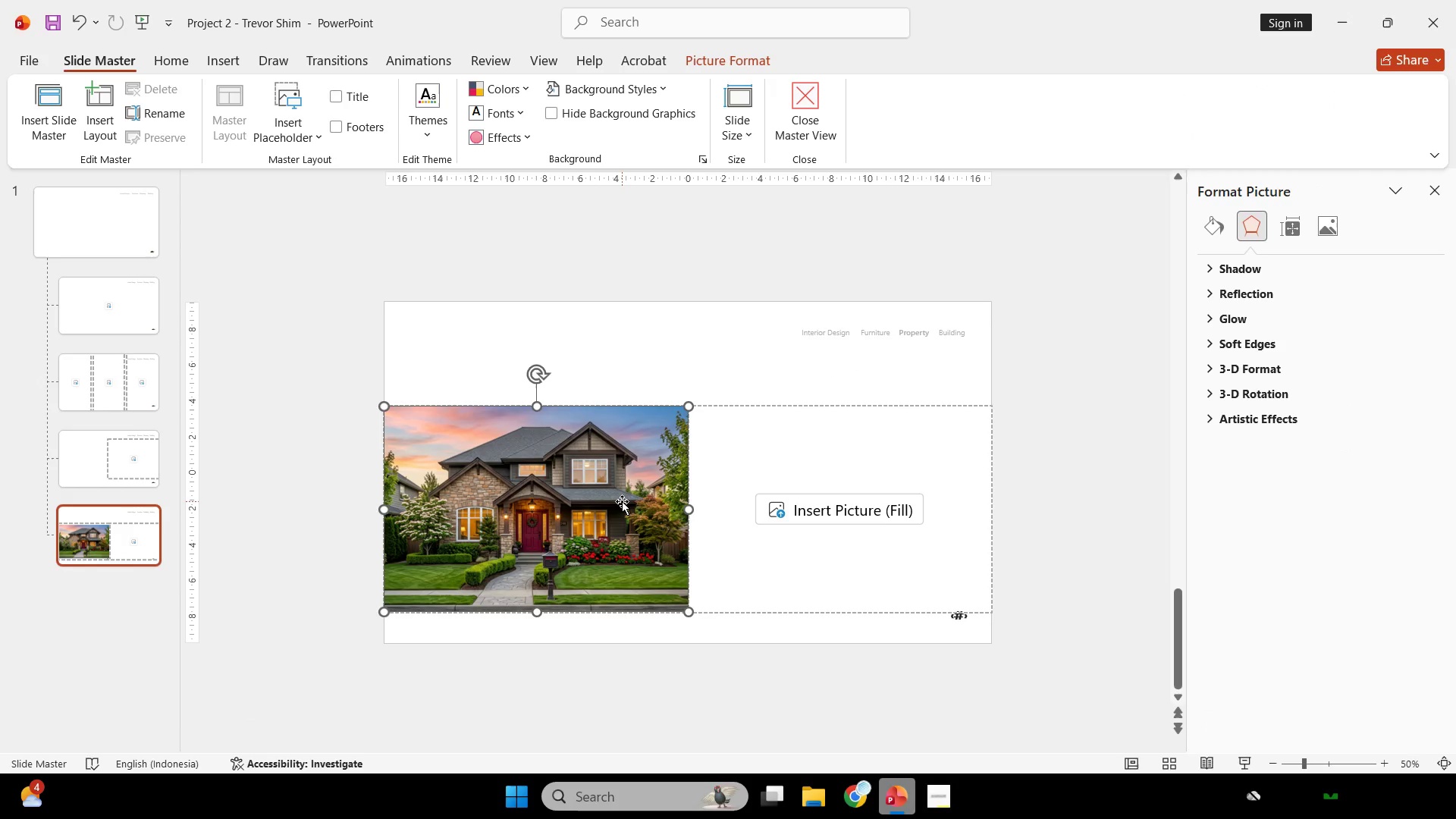 
key(Backspace)
 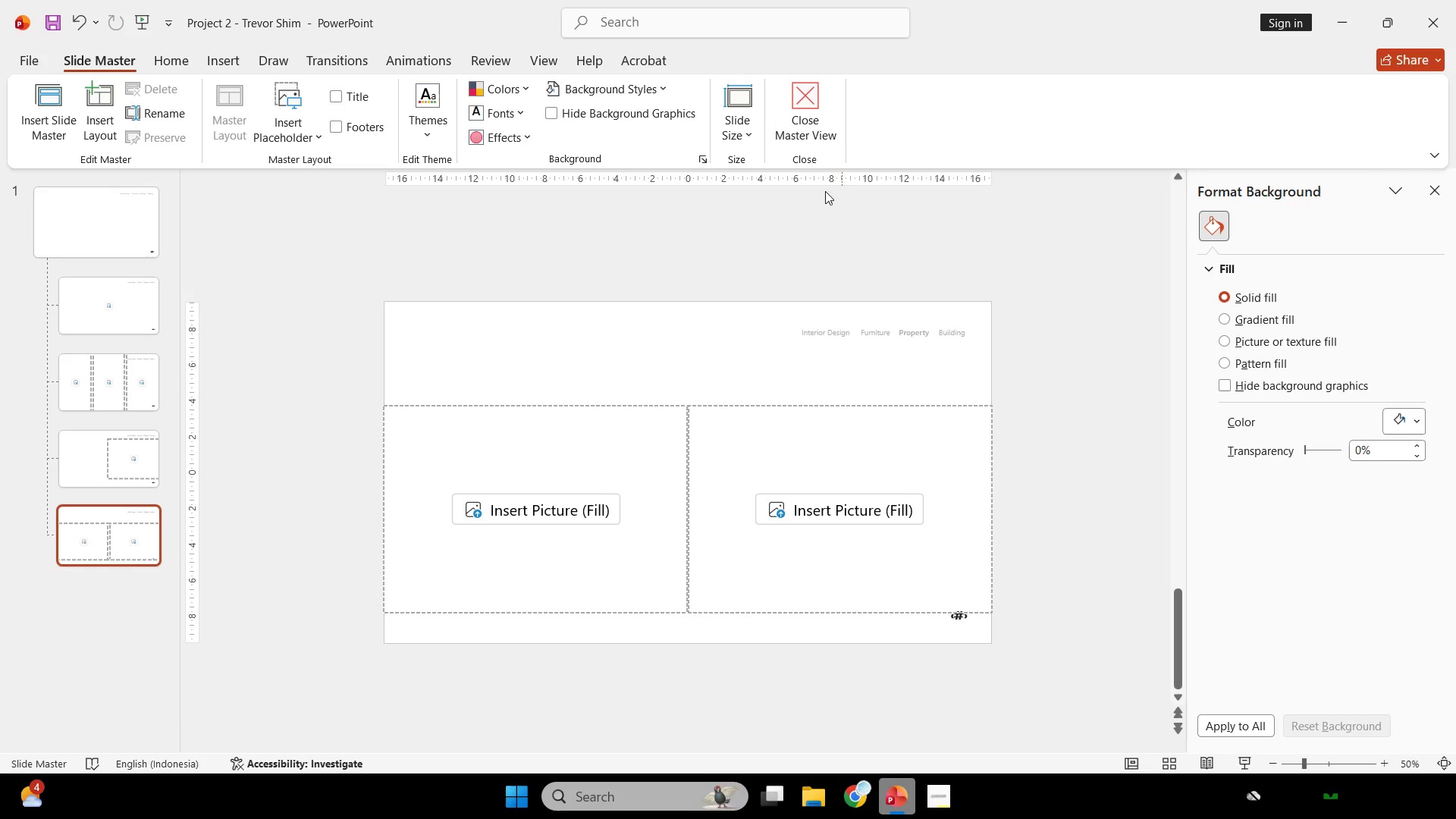 
left_click([804, 138])
 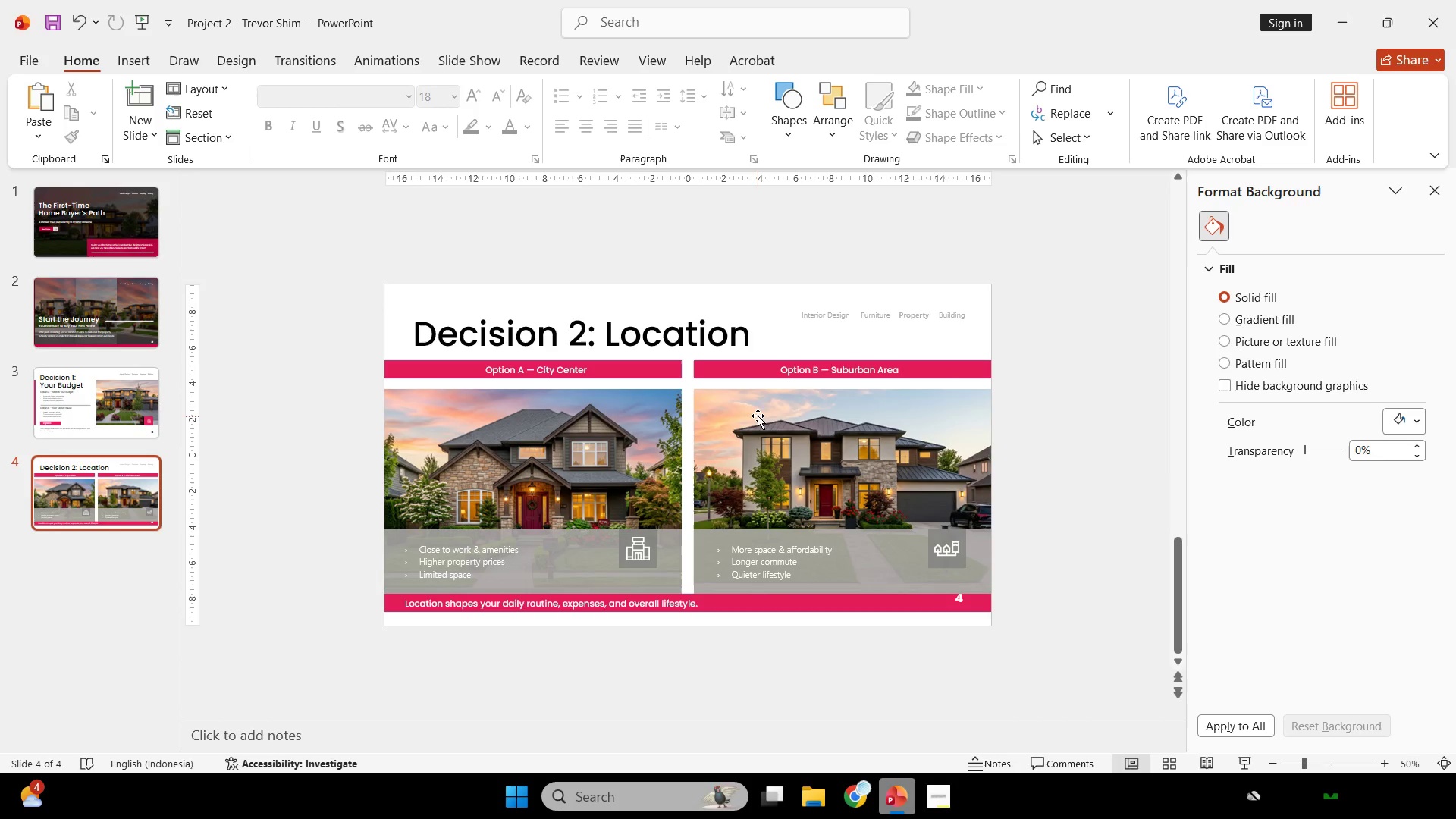 
left_click([686, 398])
 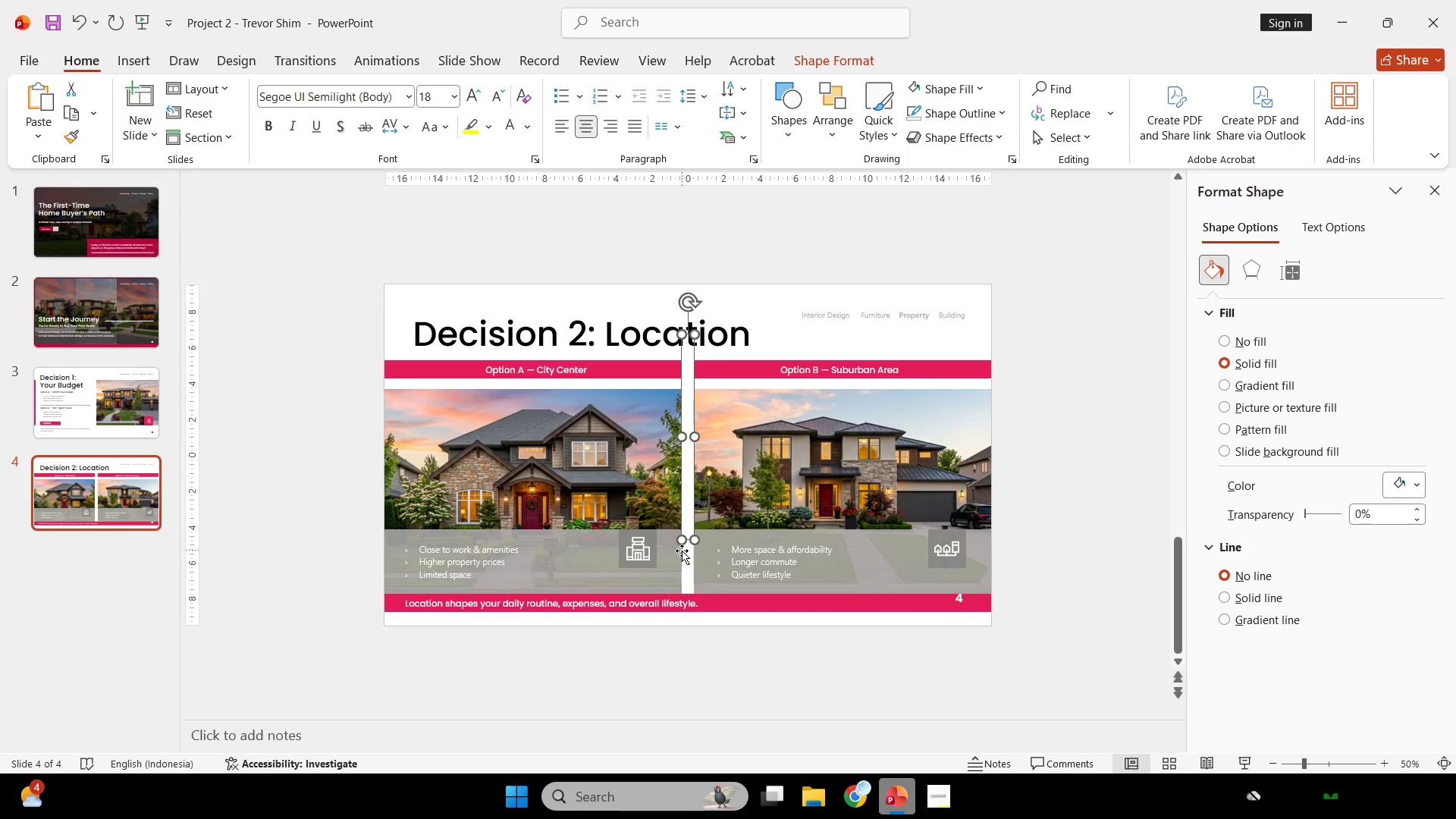 
left_click([686, 564])
 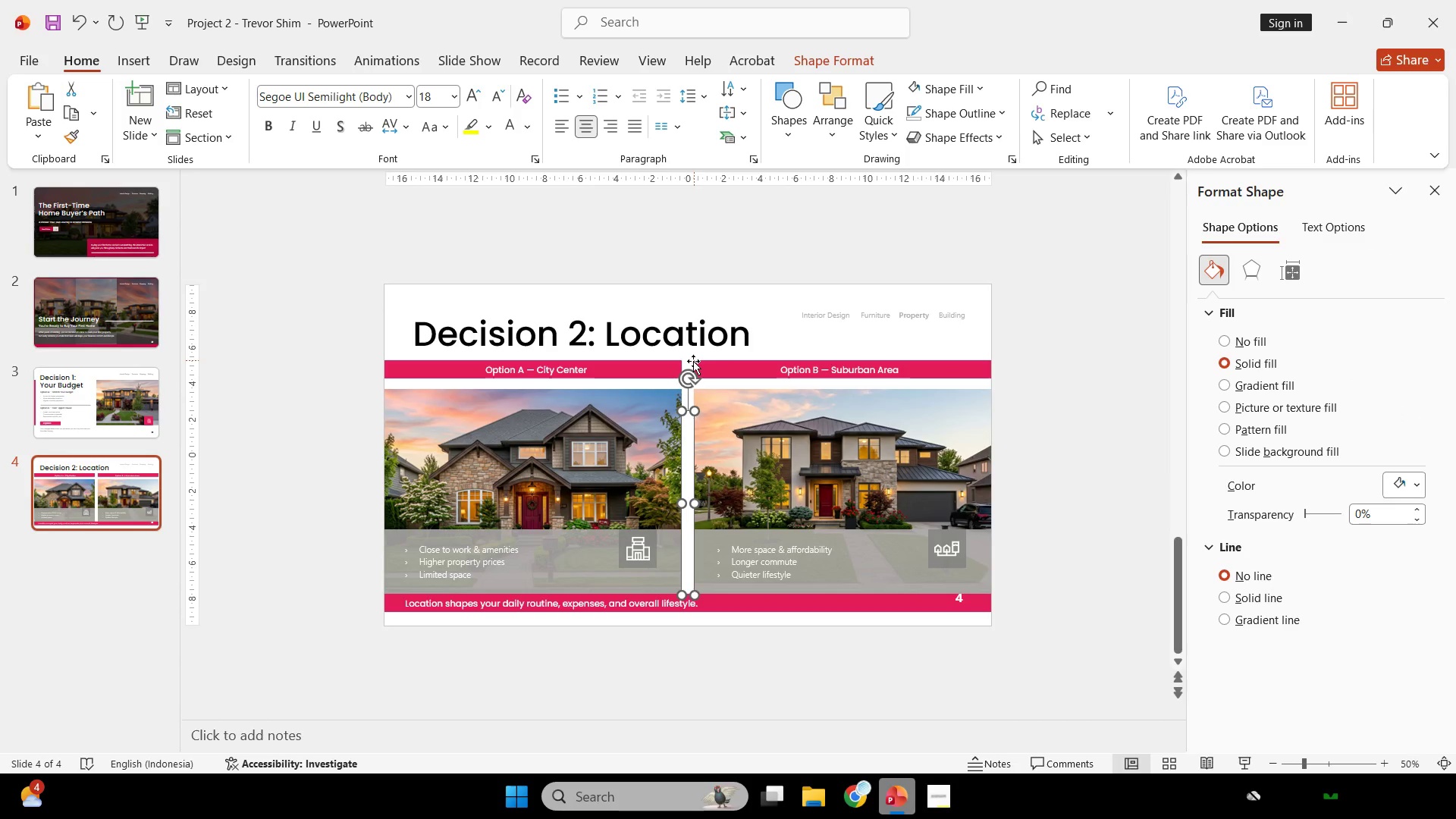 
left_click([692, 361])
 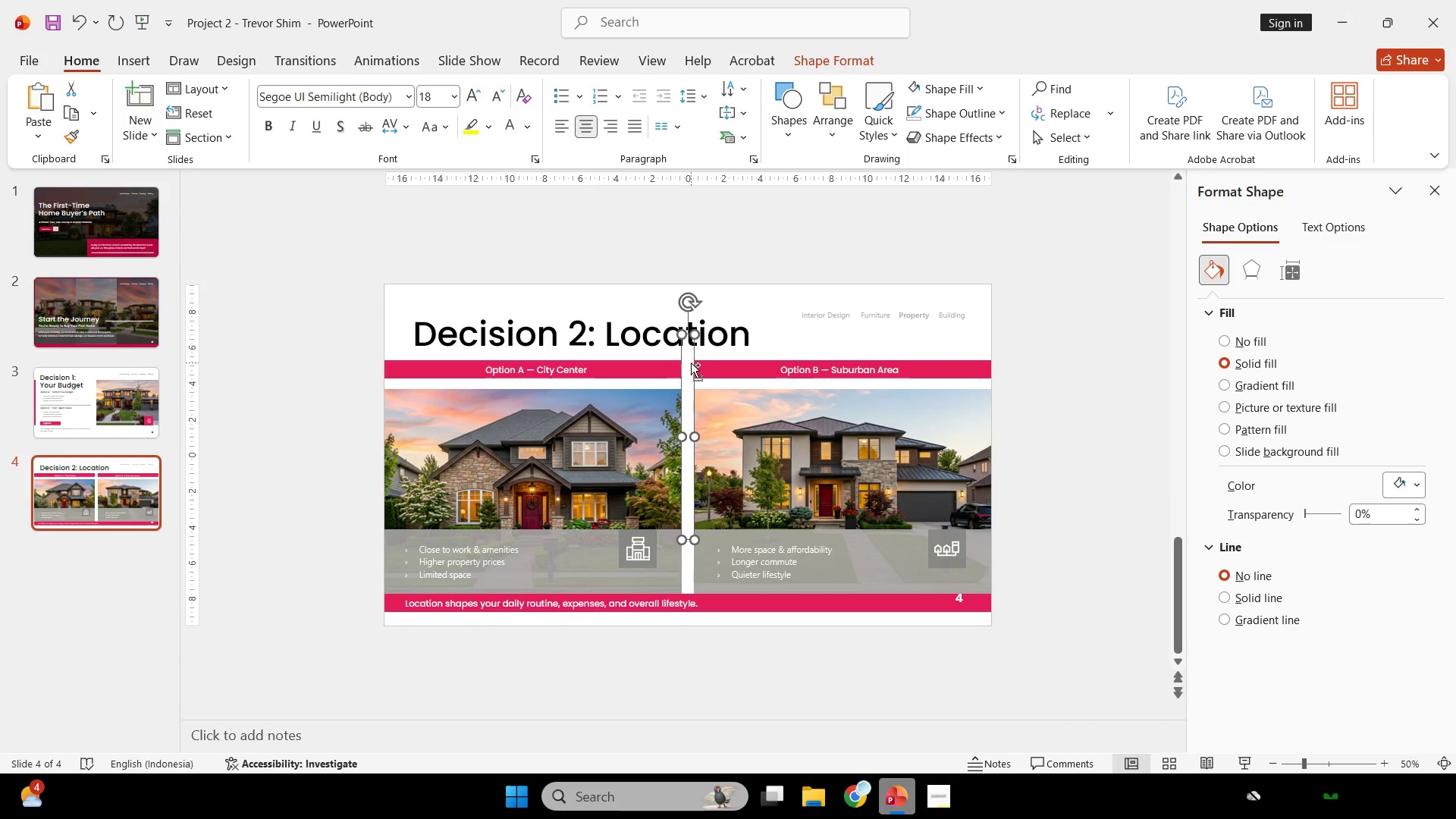 
hold_key(key=ControlLeft, duration=0.44)
scroll: coordinate [691, 366], scroll_direction: up, amount: 3.0
 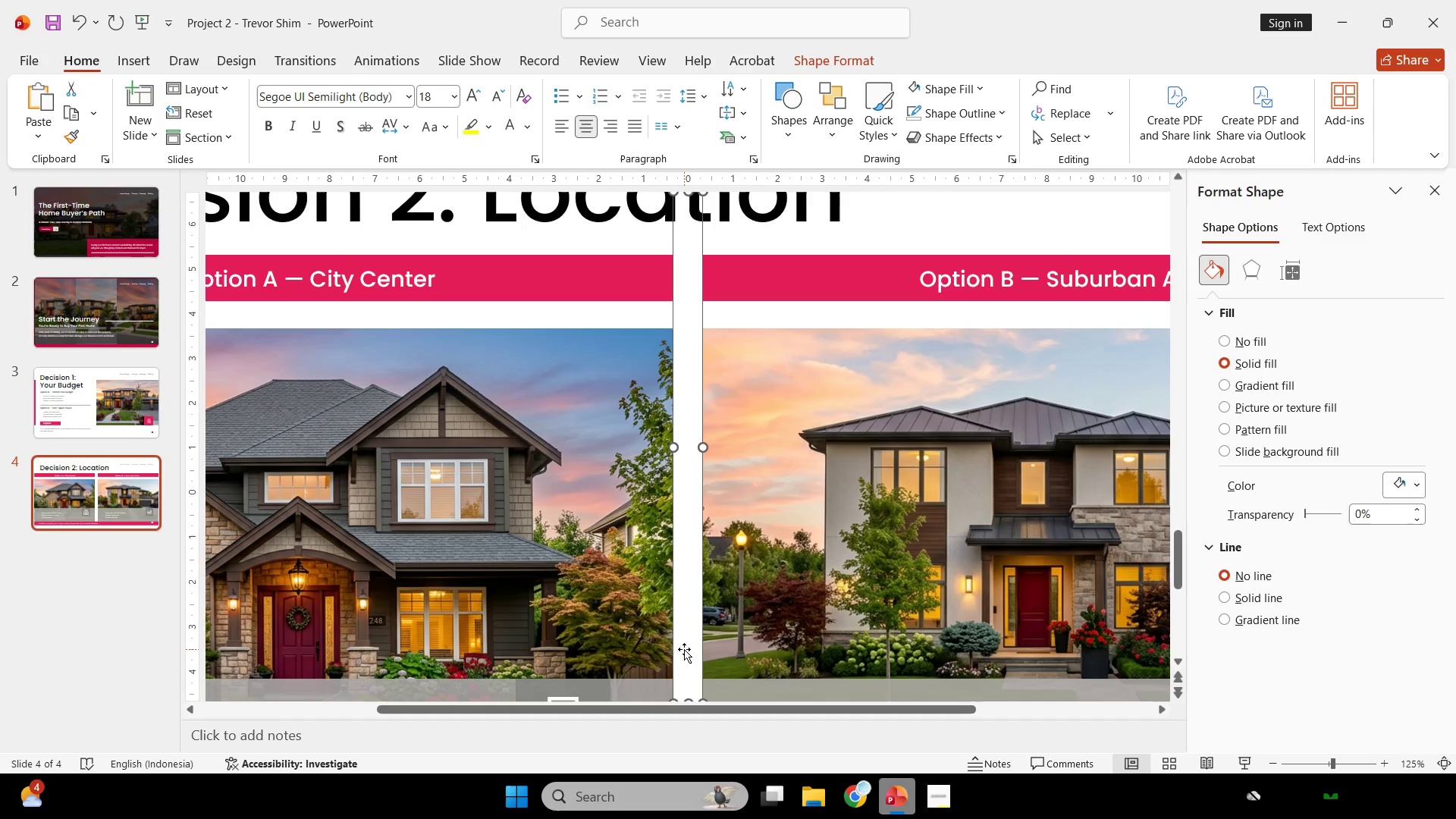 
key(Control+ControlLeft)
 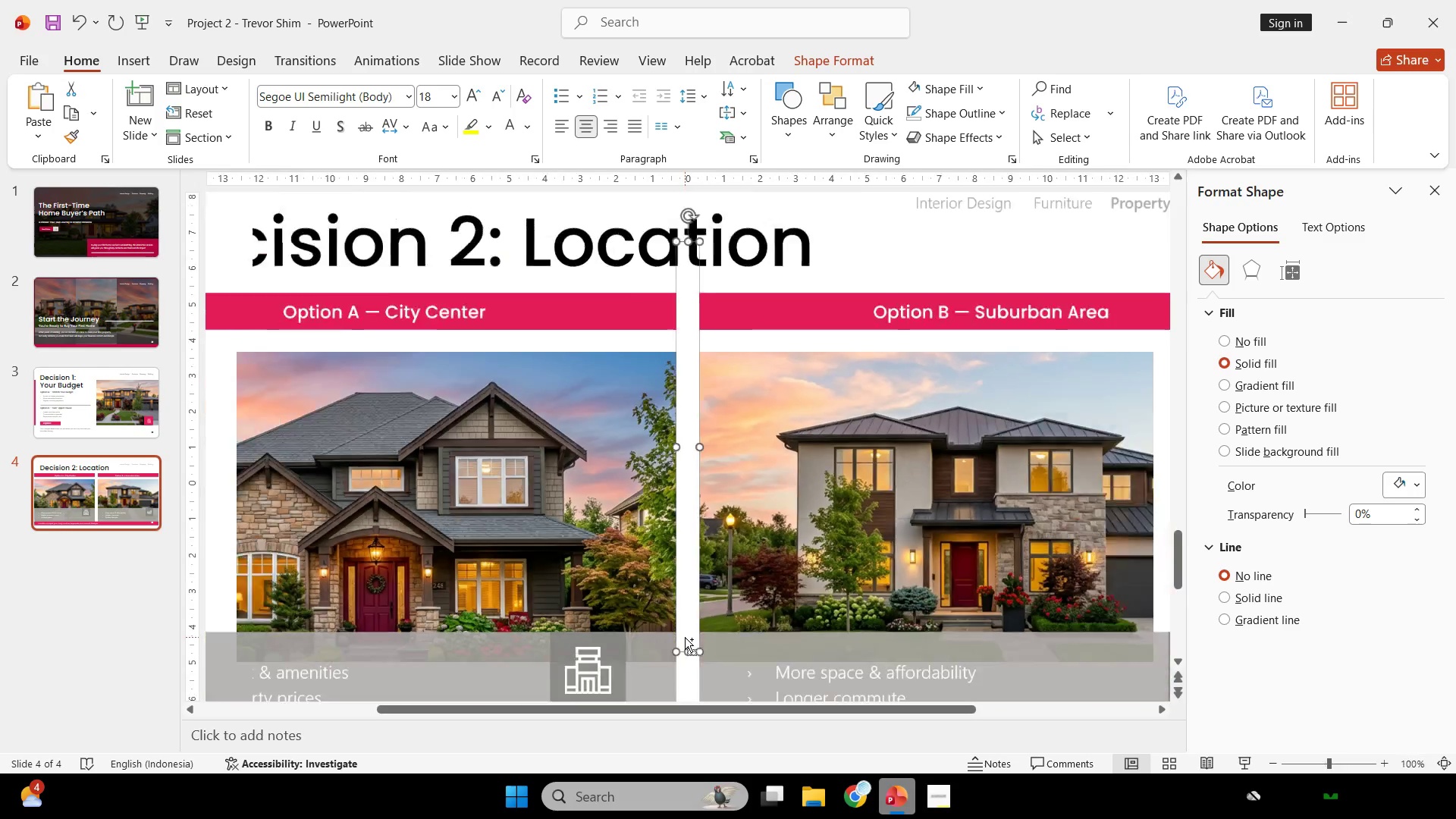 
scroll: coordinate [685, 637], scroll_direction: down, amount: 2.0
 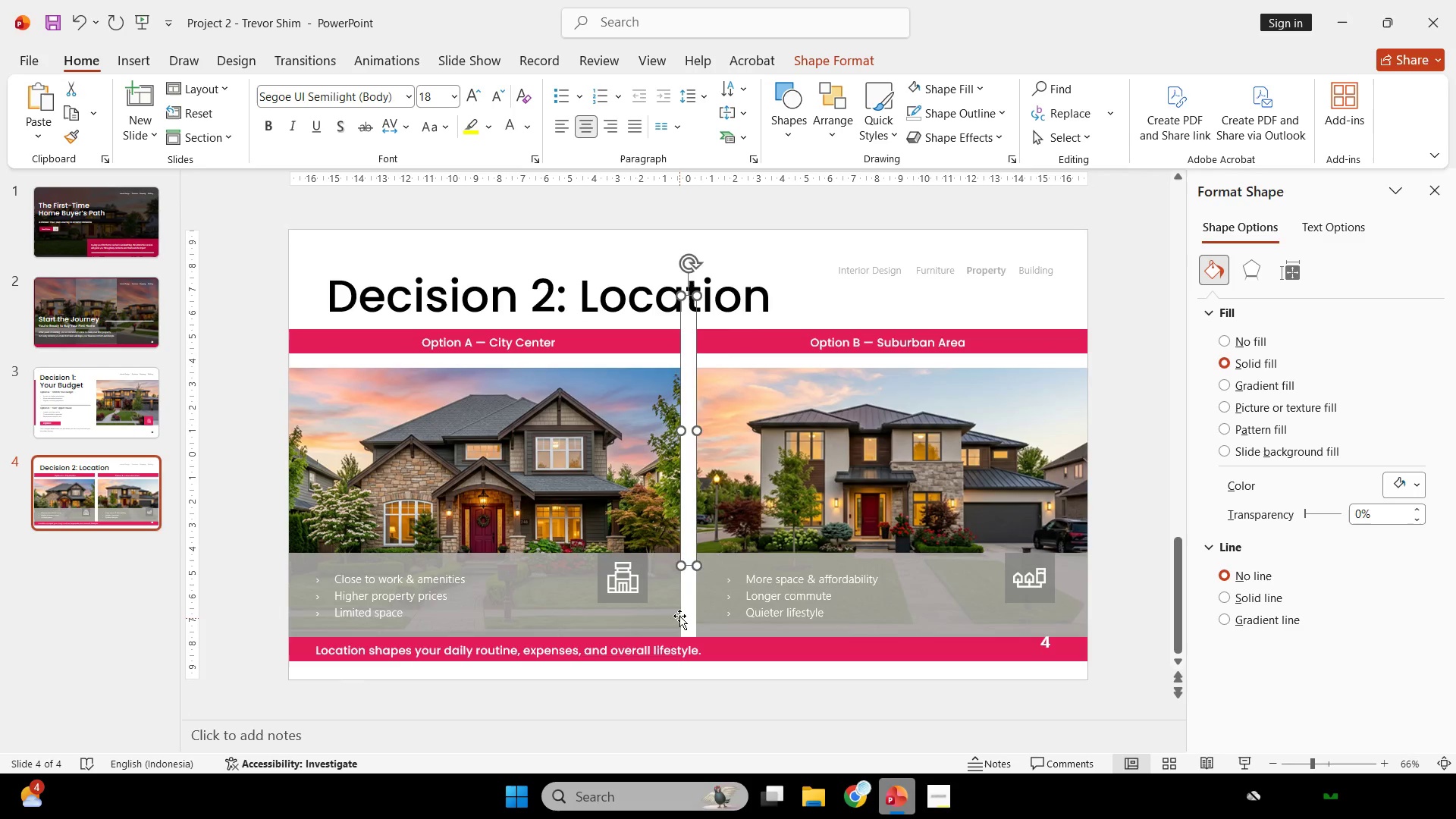 
left_click([680, 611])
 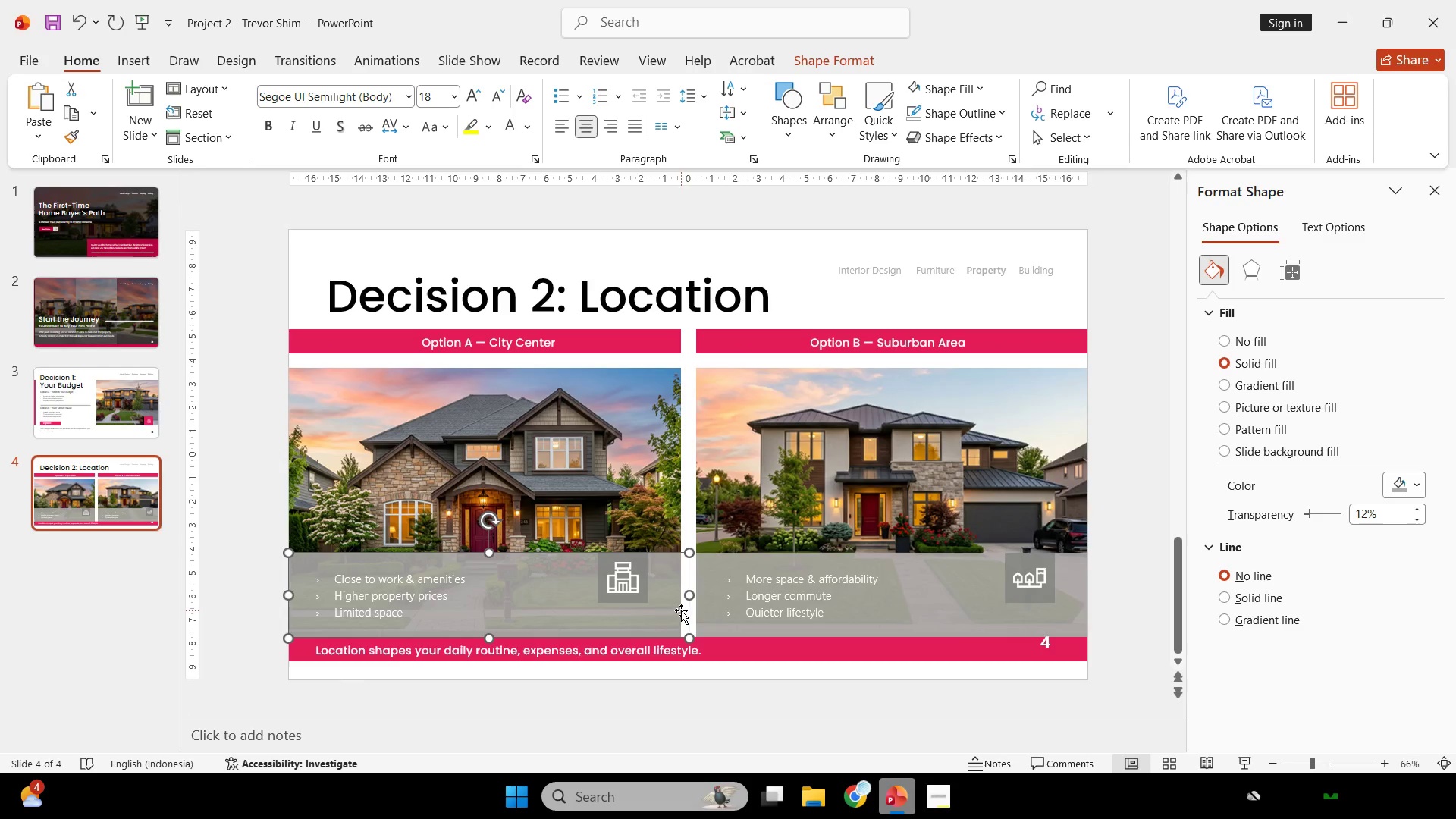 
key(Control+ControlLeft)
 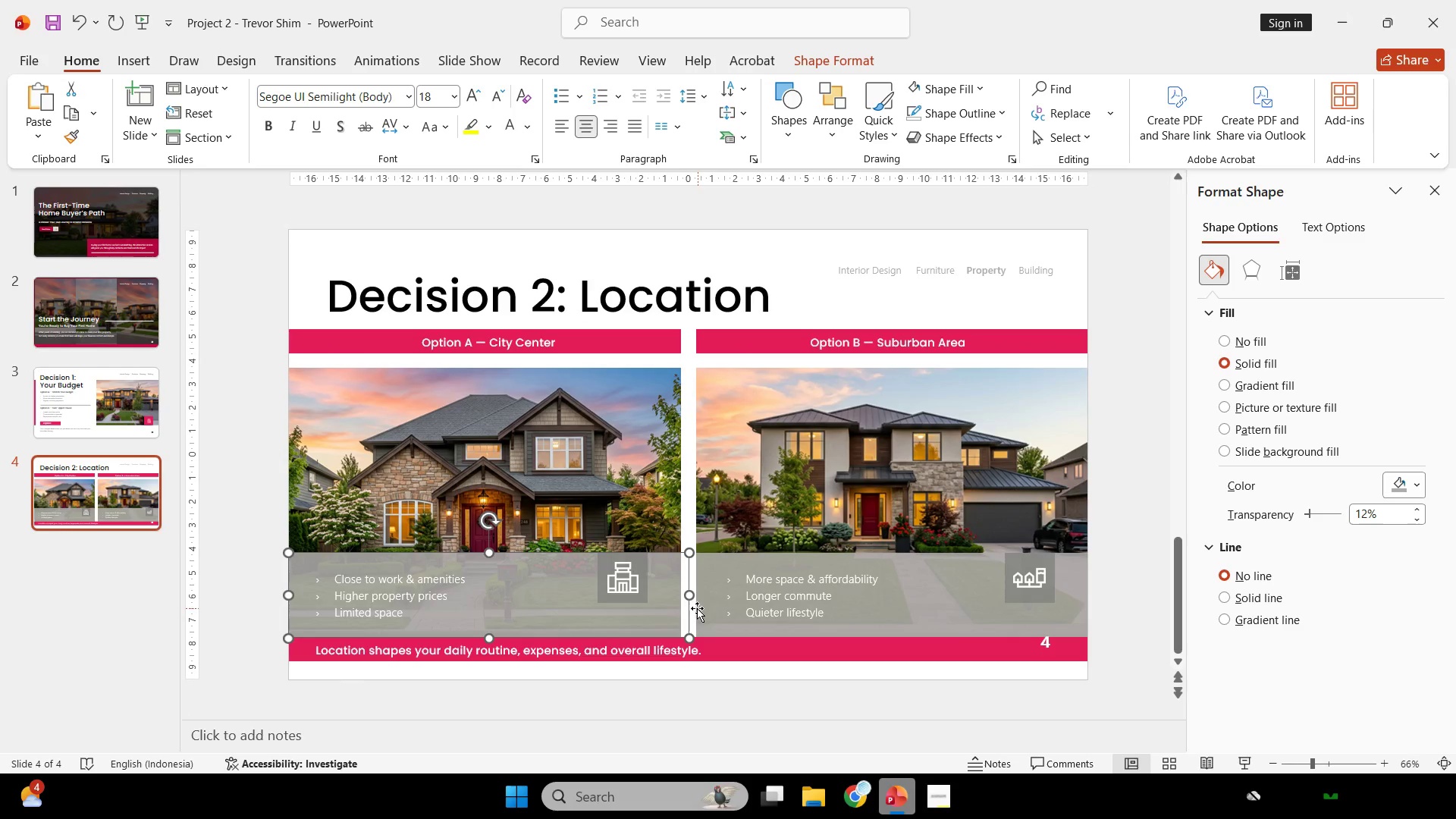 
left_click([697, 608])
 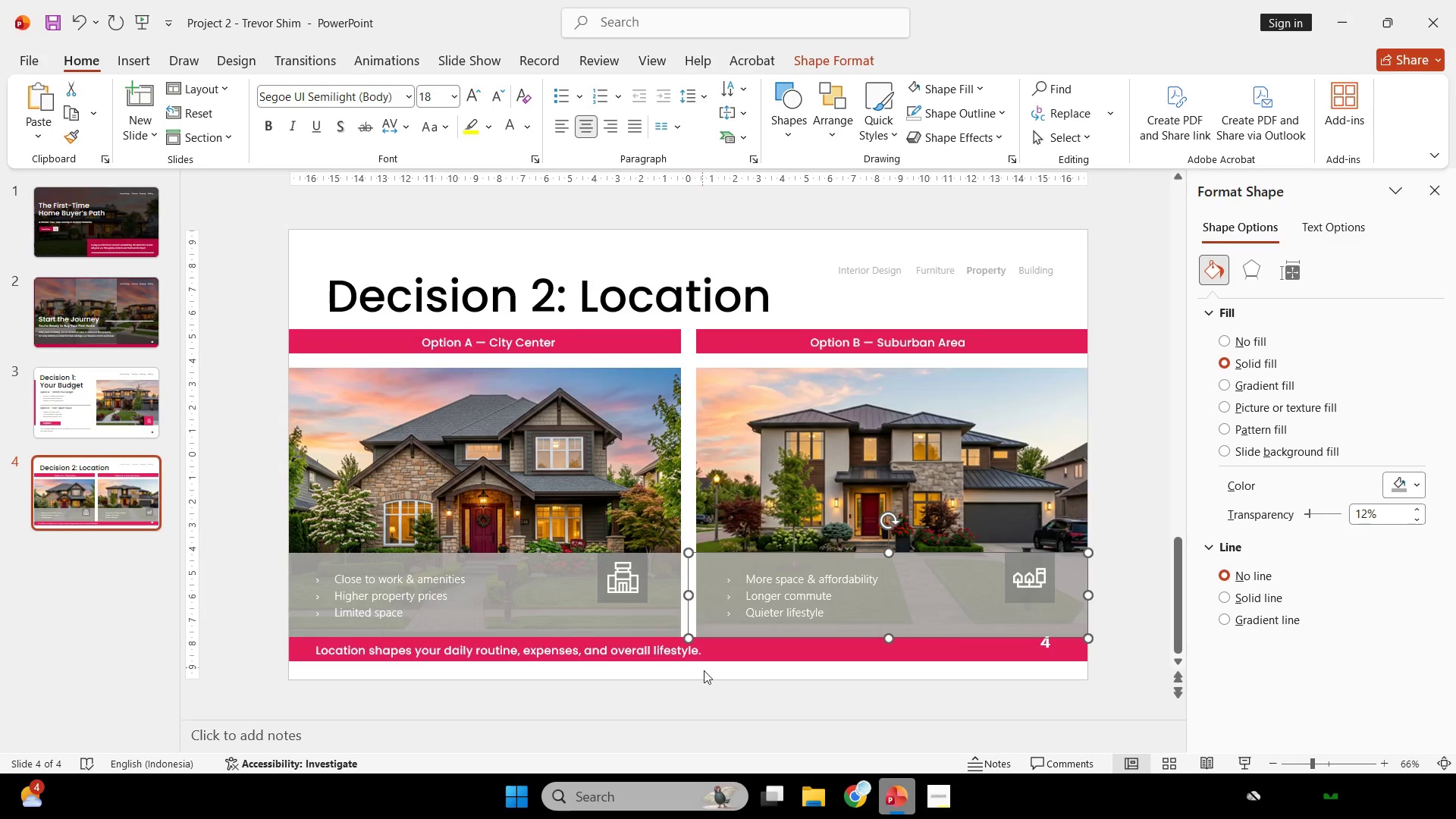 
left_click([705, 676])
 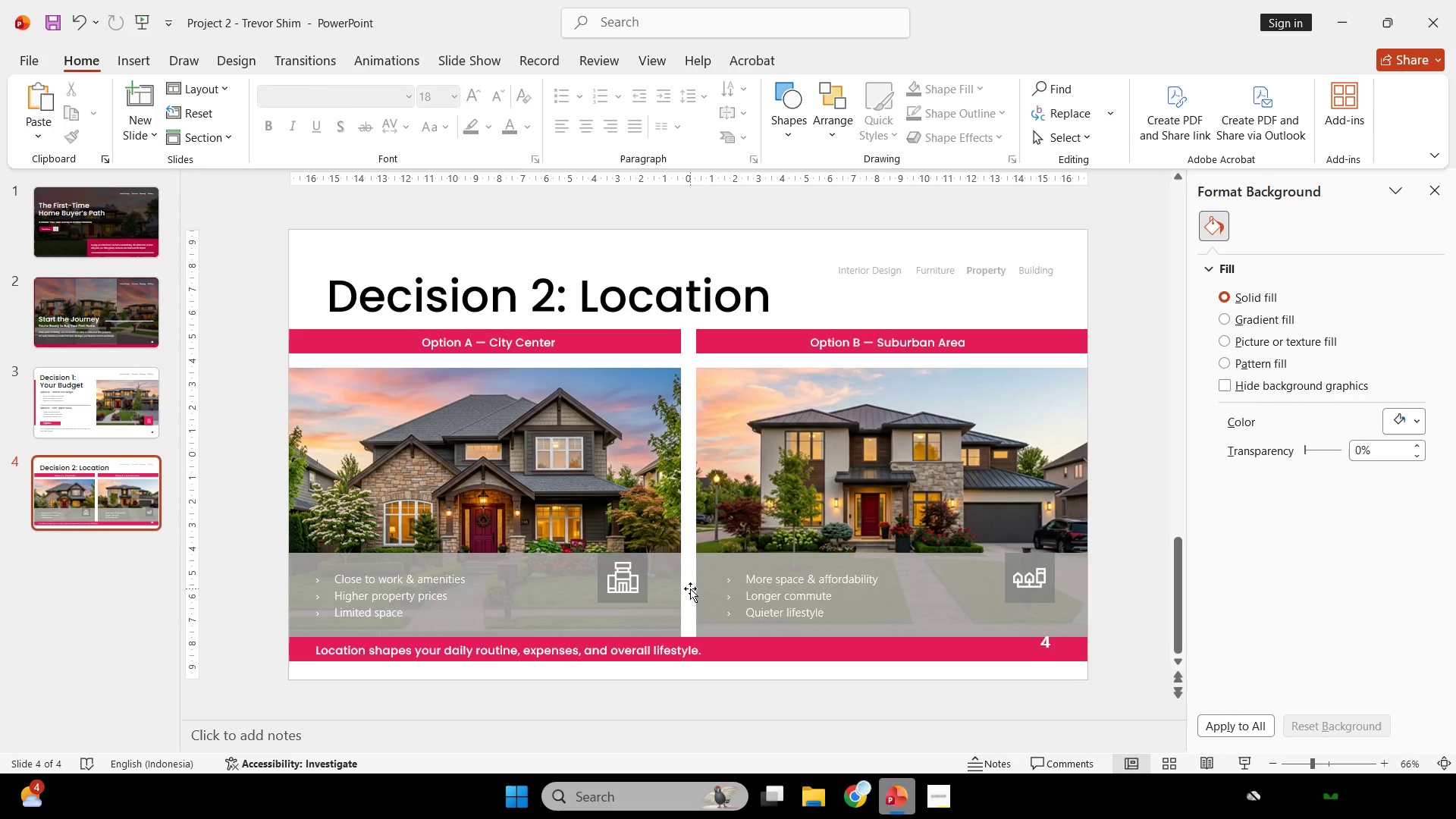 
left_click([690, 588])
 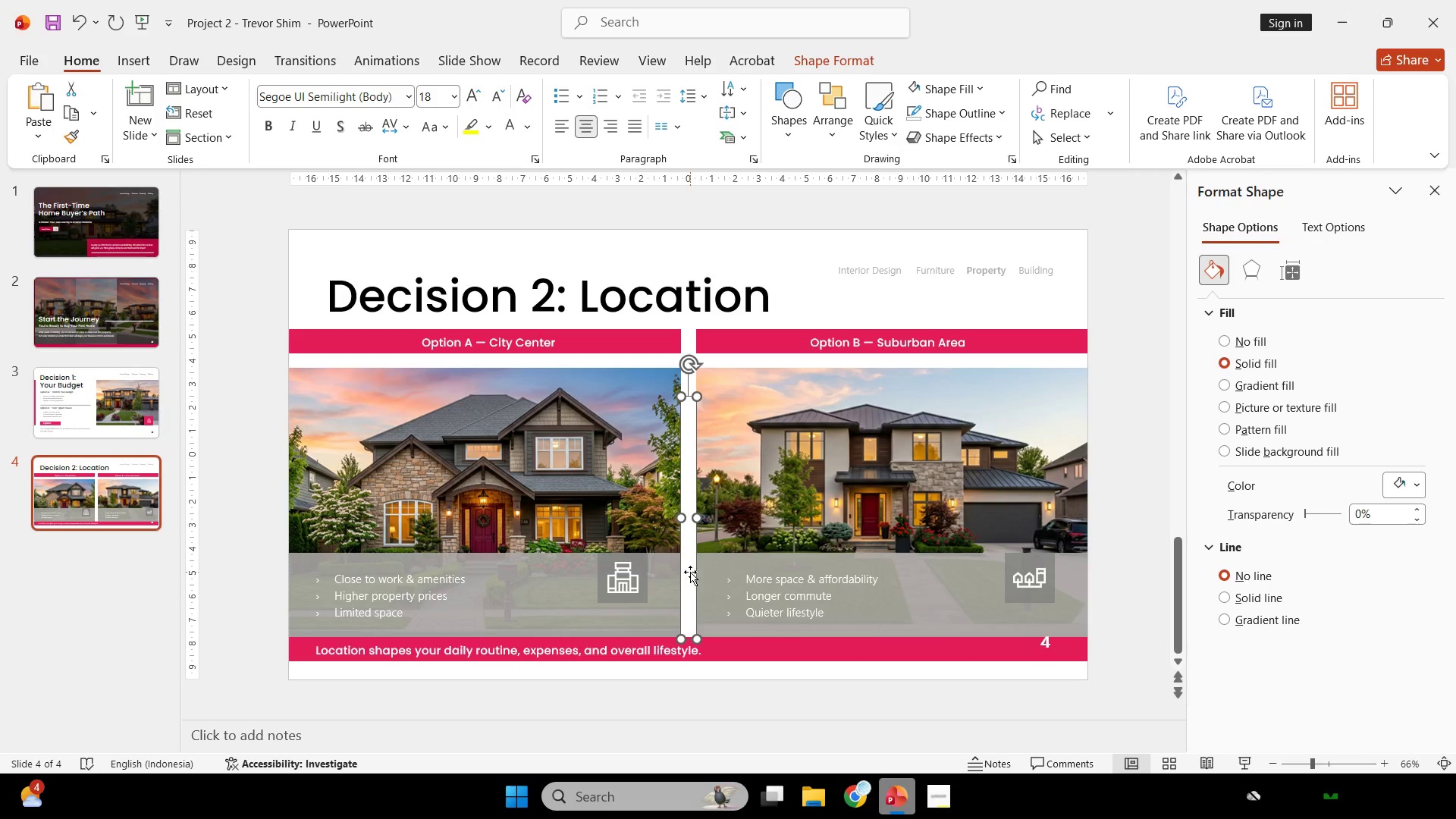 
scroll: coordinate [691, 572], scroll_direction: up, amount: 3.0
 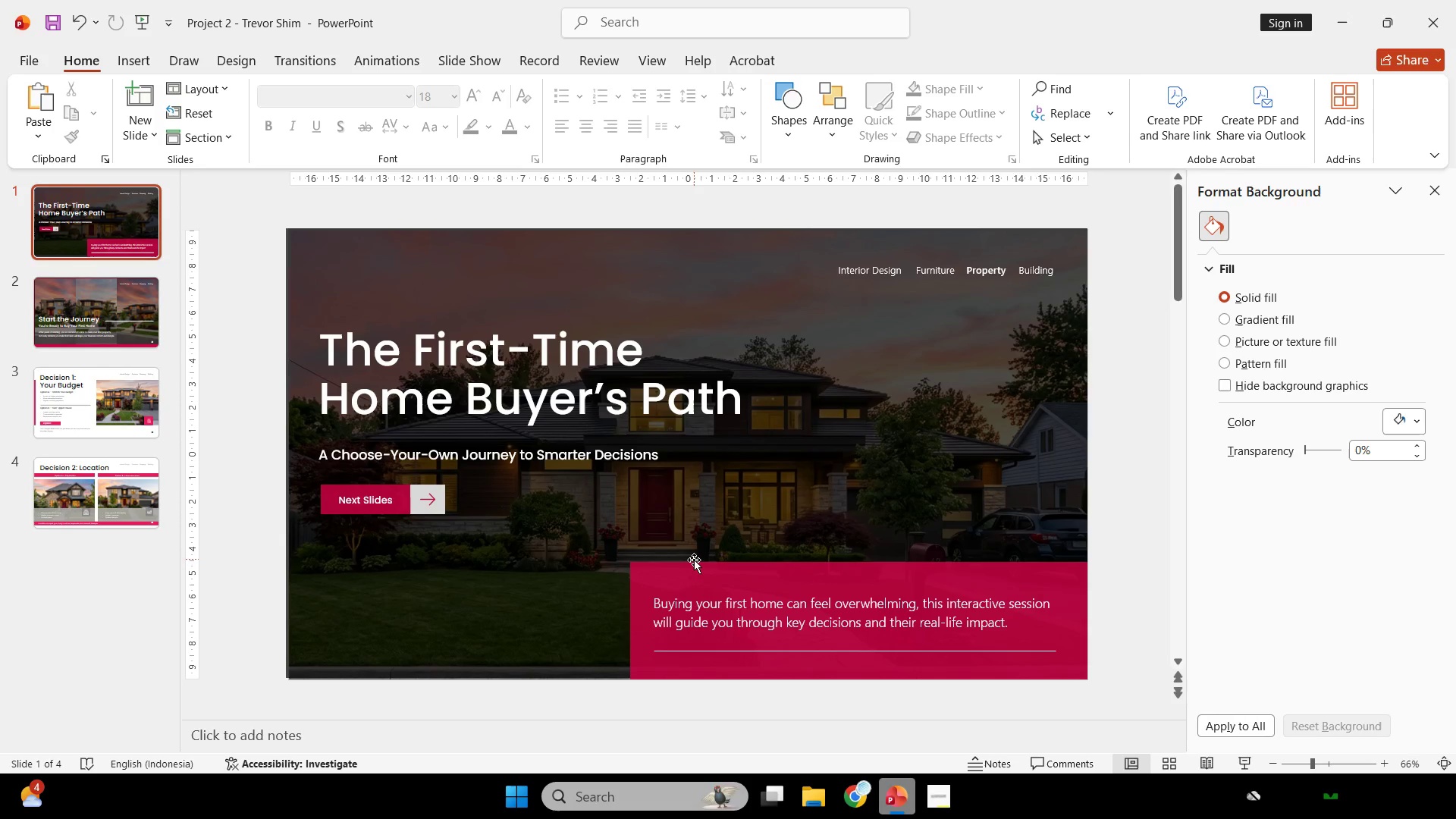 
left_click([689, 583])
 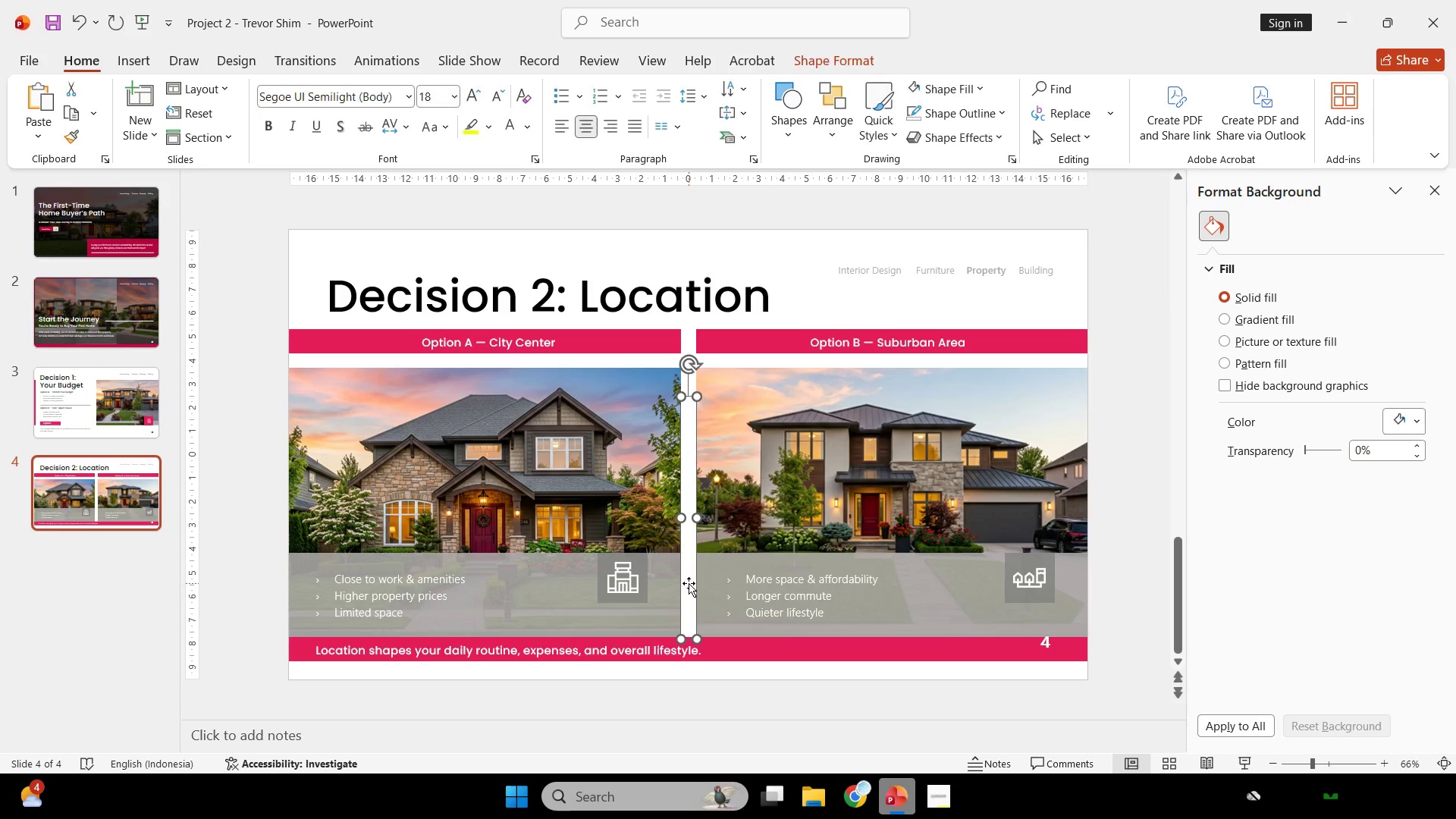 
scroll: coordinate [689, 573], scroll_direction: down, amount: 4.0
 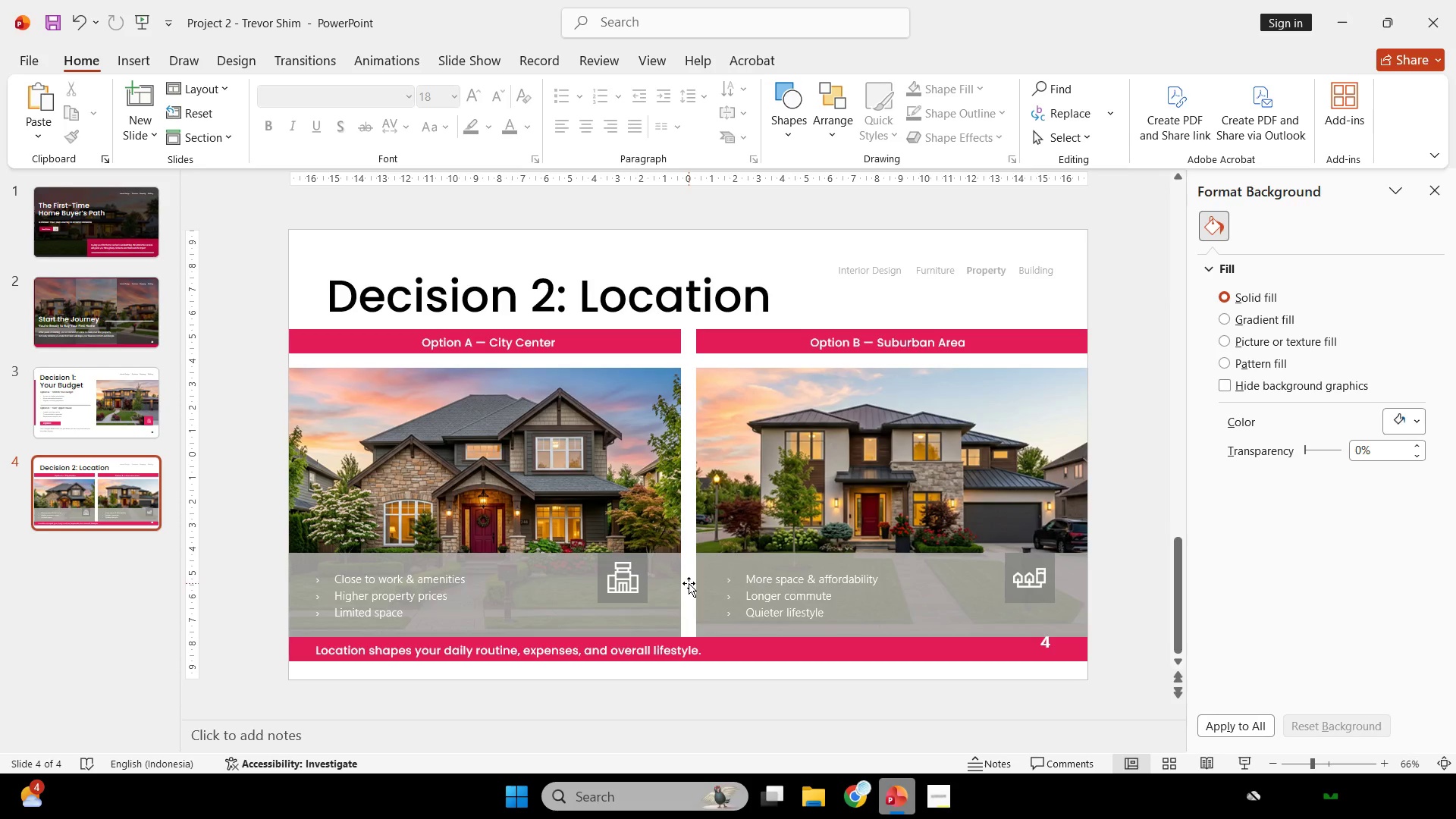 
hold_key(key=ControlLeft, duration=0.52)
 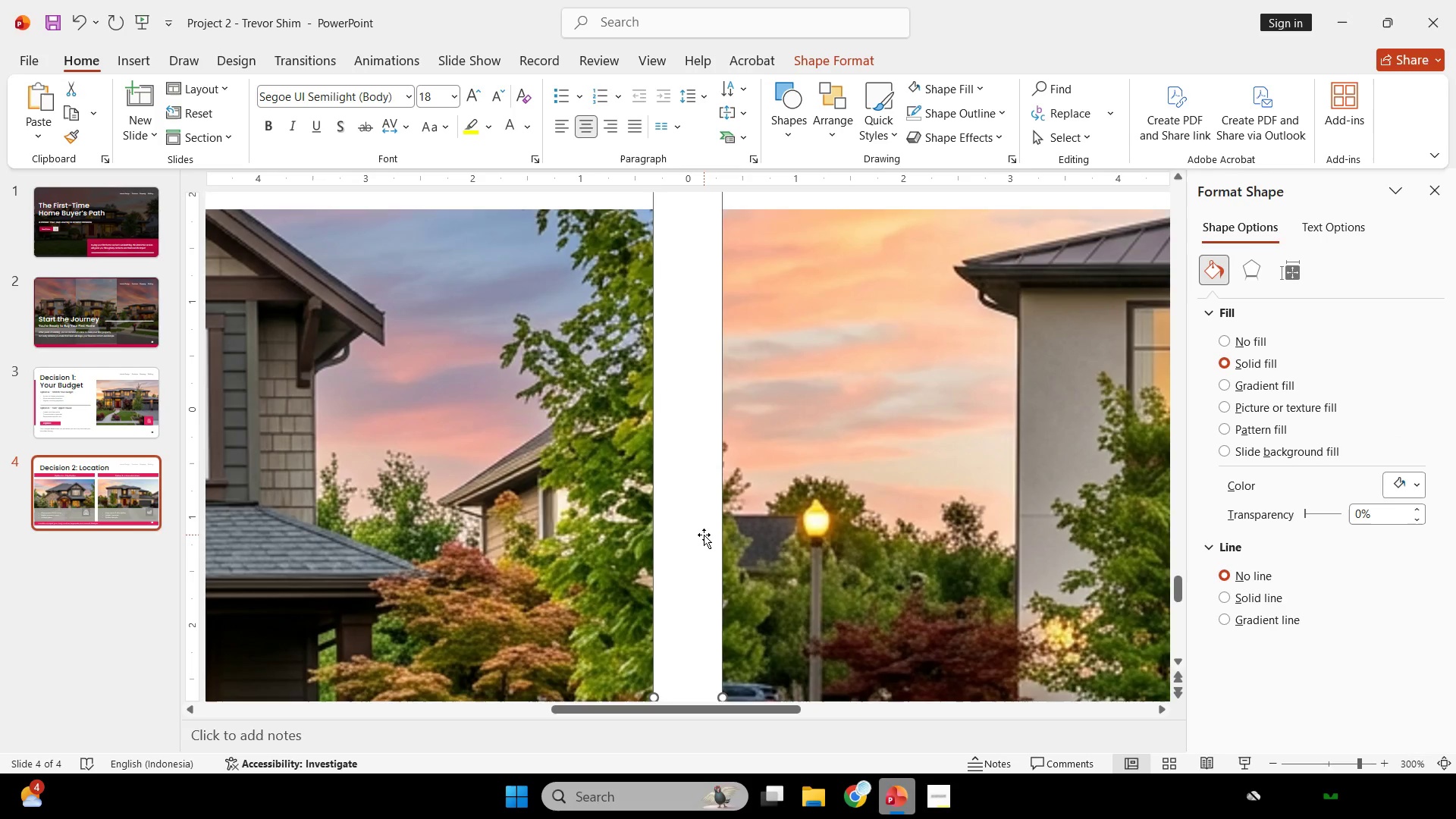 
hold_key(key=ShiftLeft, duration=2.47)
 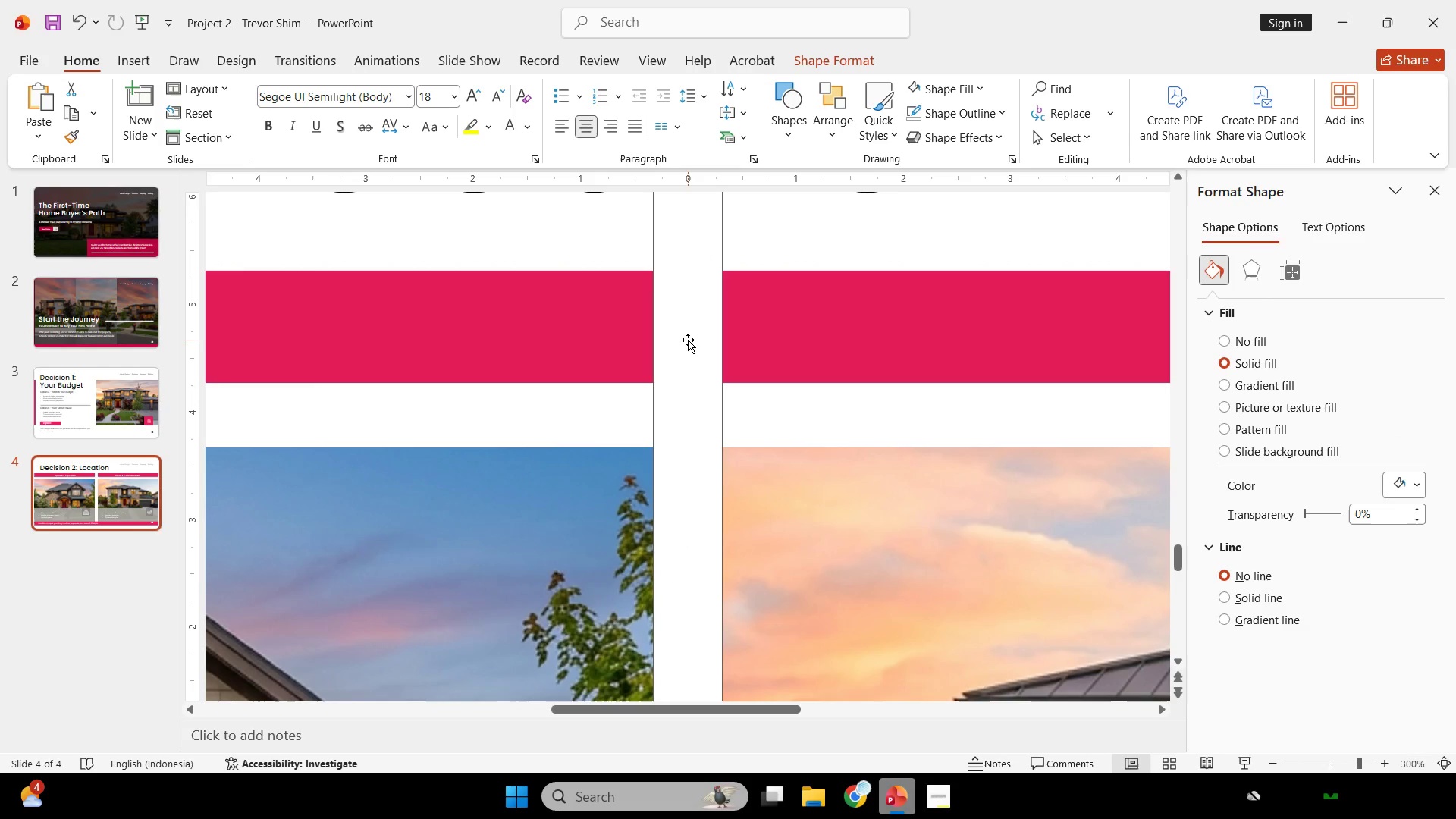 
scroll: coordinate [667, 548], scroll_direction: up, amount: 35.0
 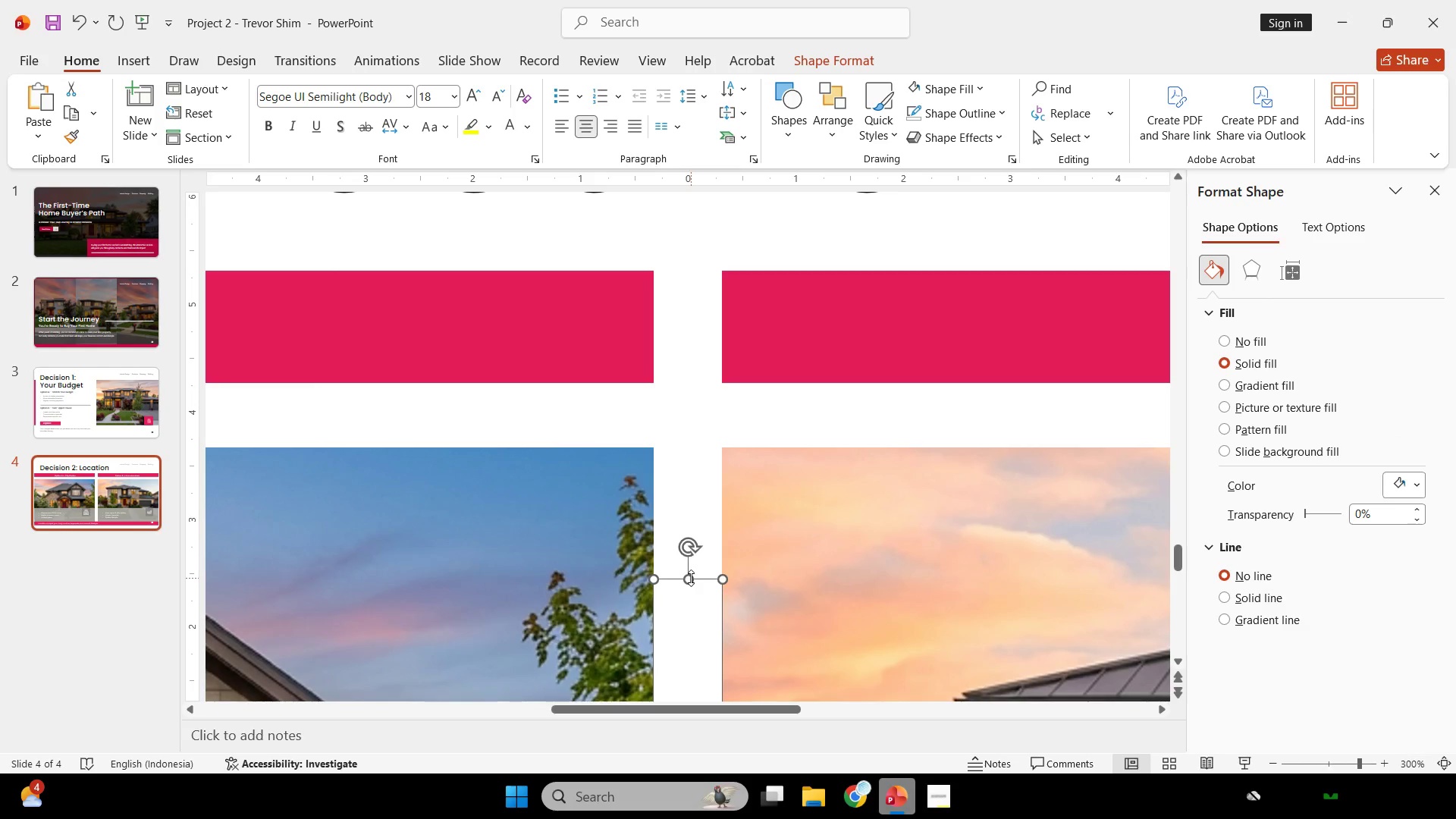 
left_click_drag(start_coordinate=[689, 578], to_coordinate=[693, 271])
 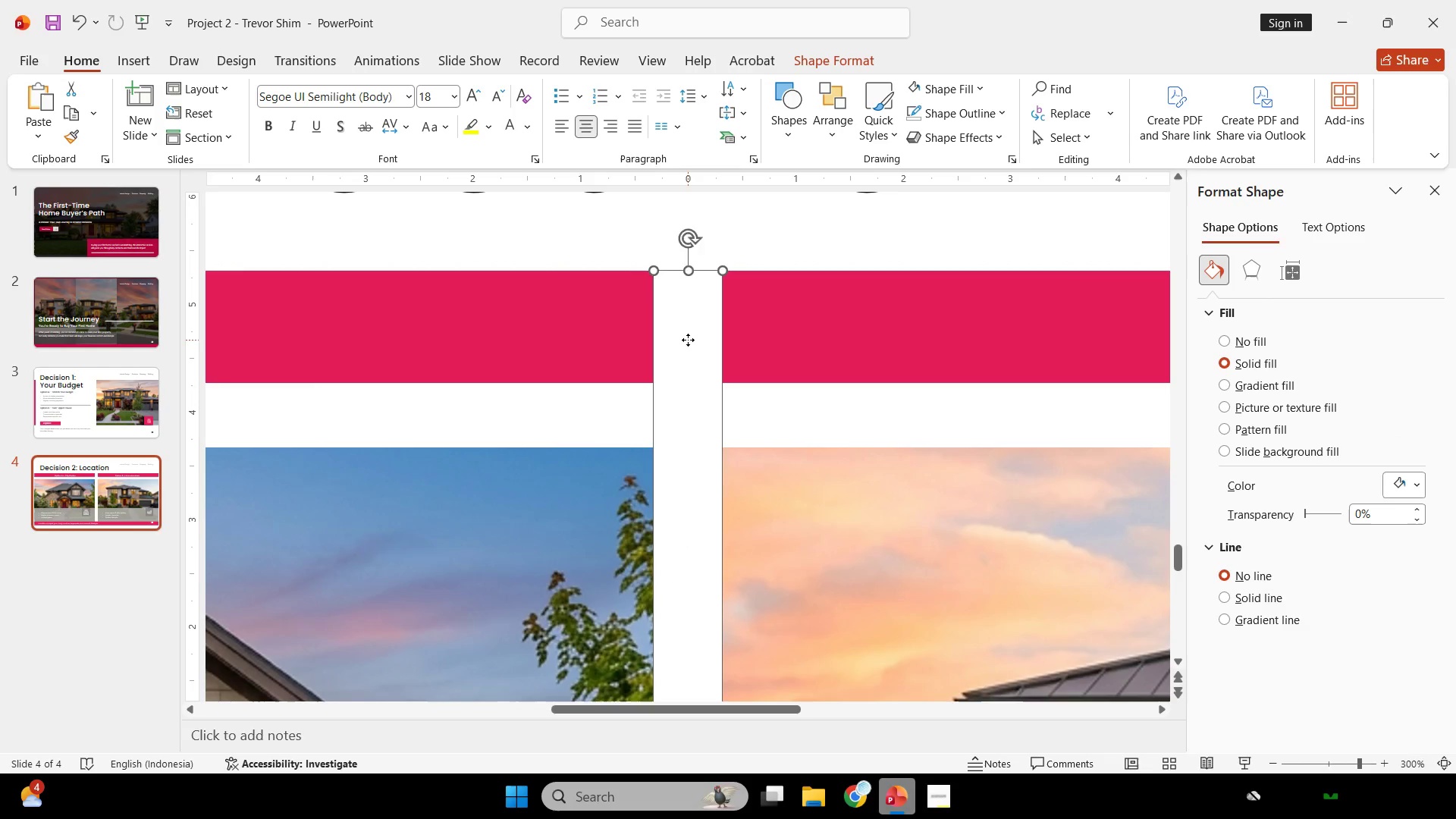 
left_click([688, 340])
 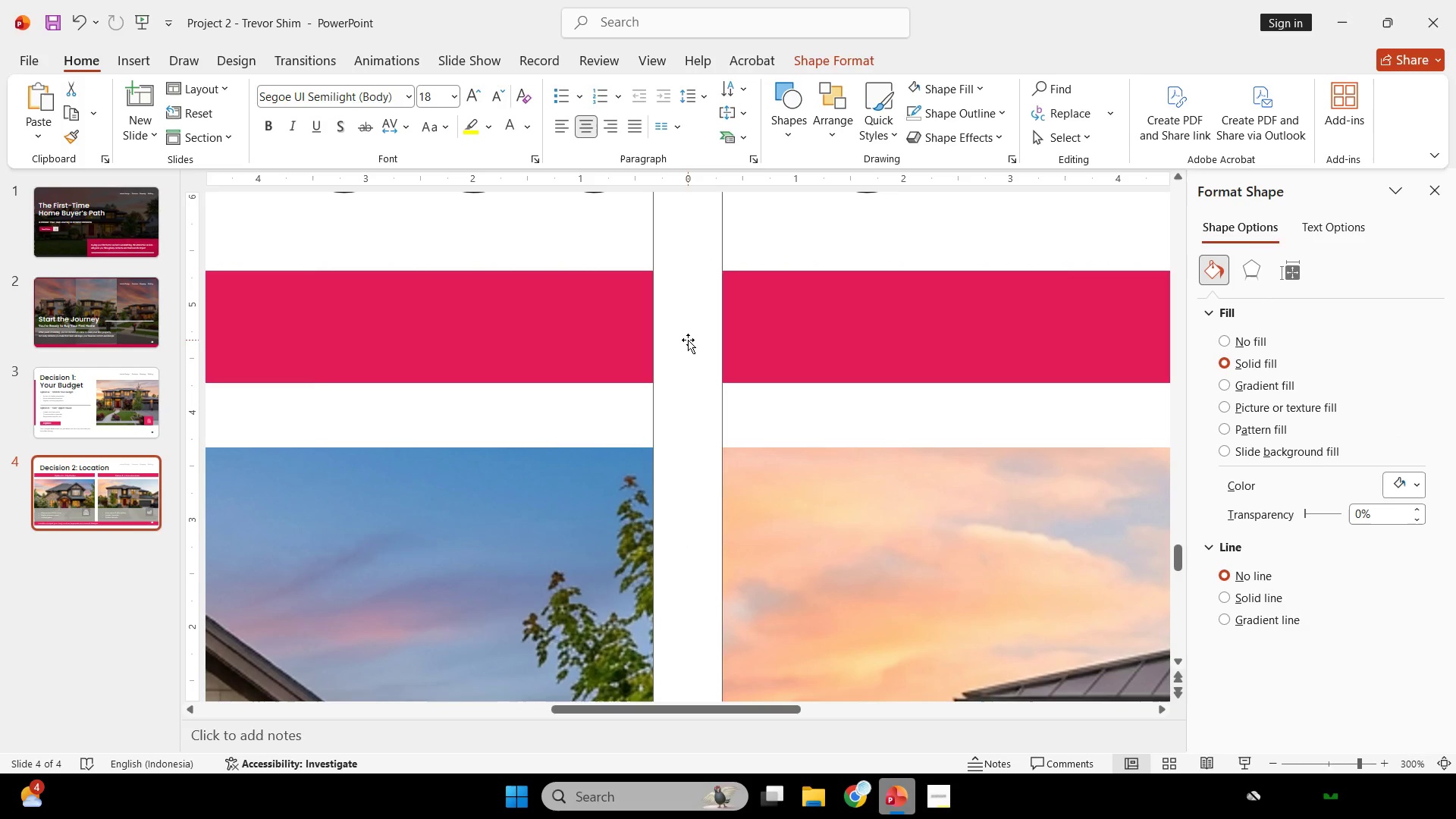 
key(Backspace)
 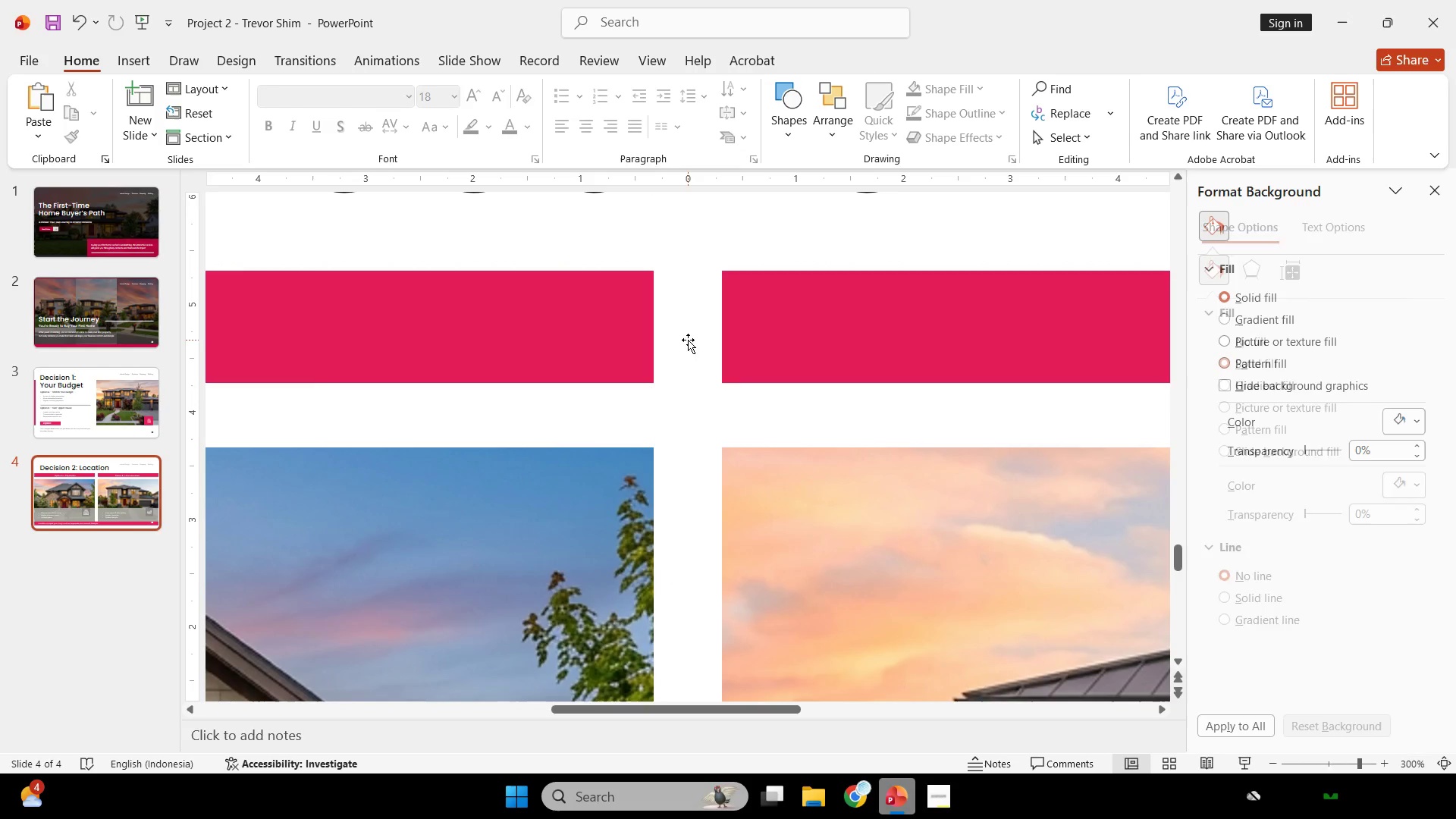 
hold_key(key=ControlLeft, duration=1.02)
scroll: coordinate [728, 397], scroll_direction: down, amount: 7.0
 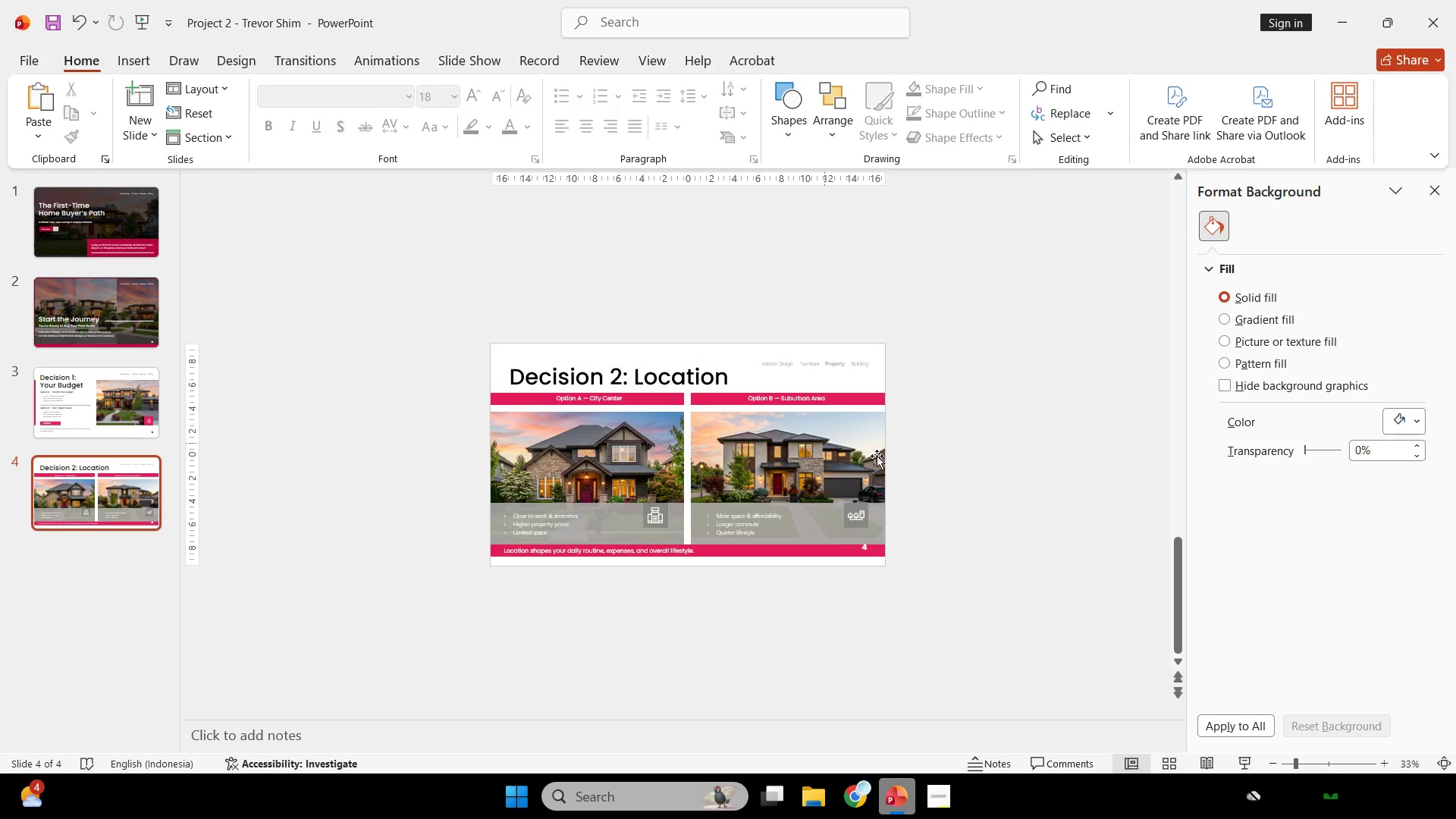 
hold_key(key=ControlLeft, duration=0.31)
scroll: coordinate [909, 461], scroll_direction: none, amount: 0.0
 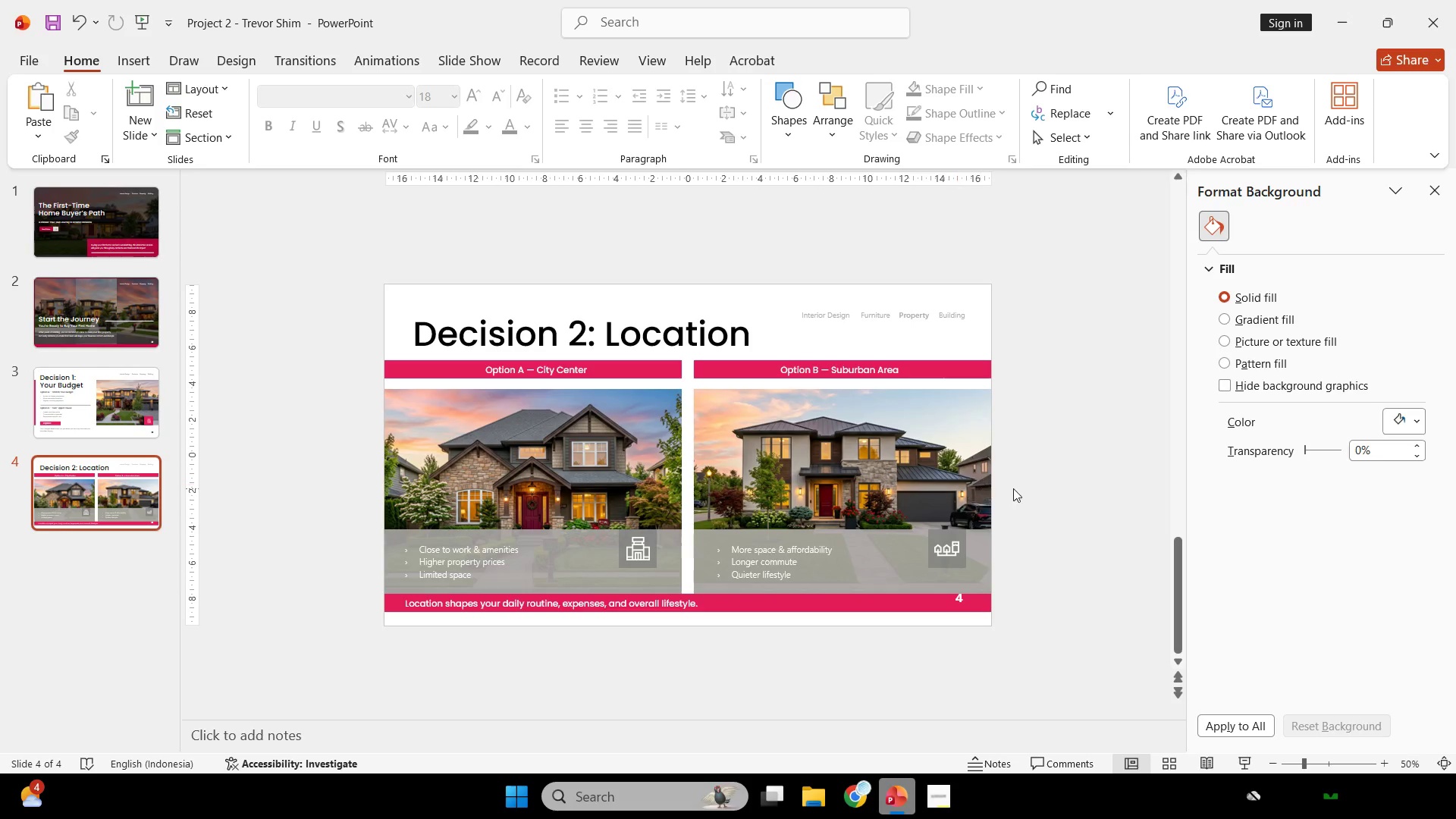 
left_click([1025, 488])
 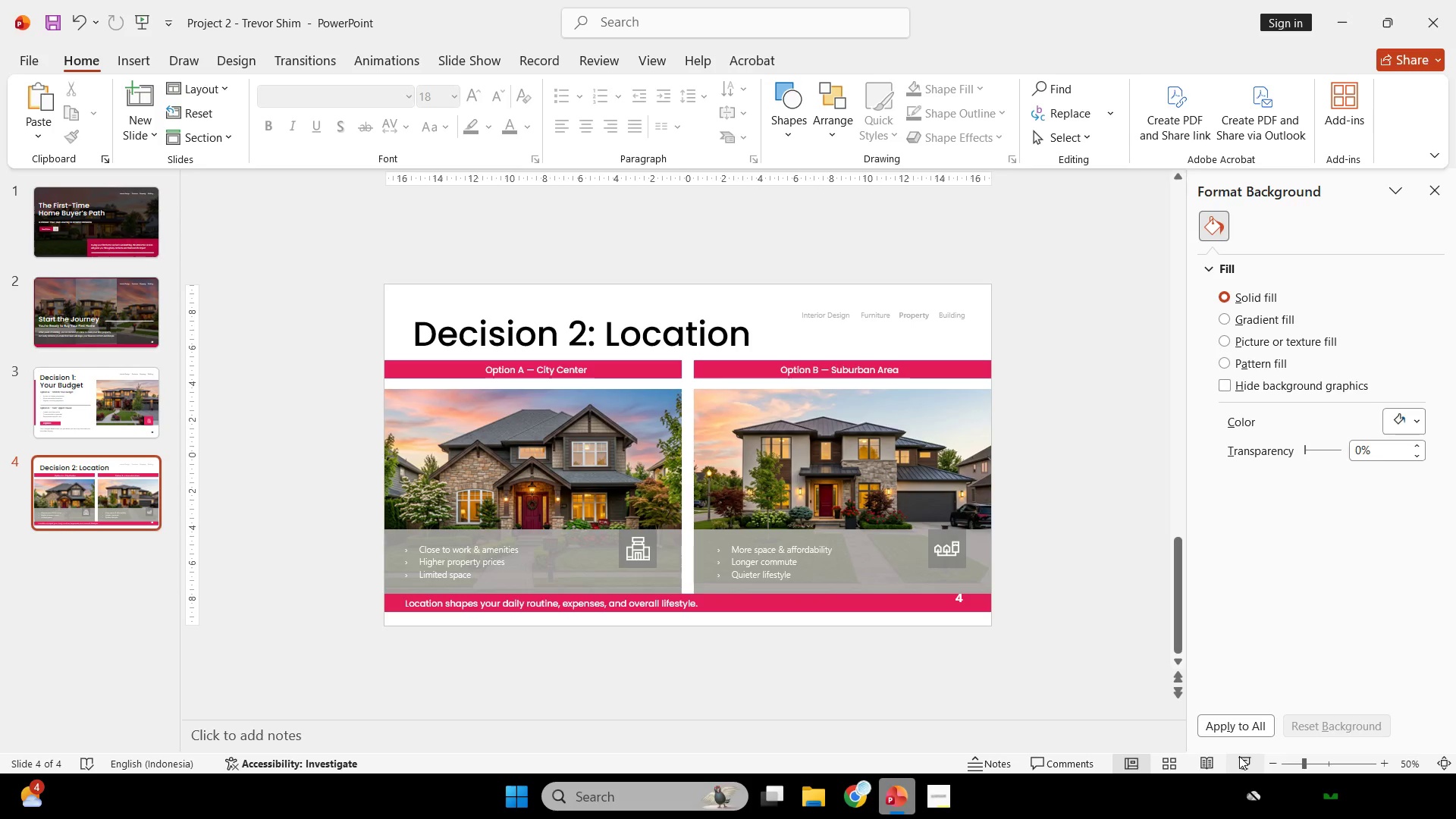 
left_click([1244, 757])
 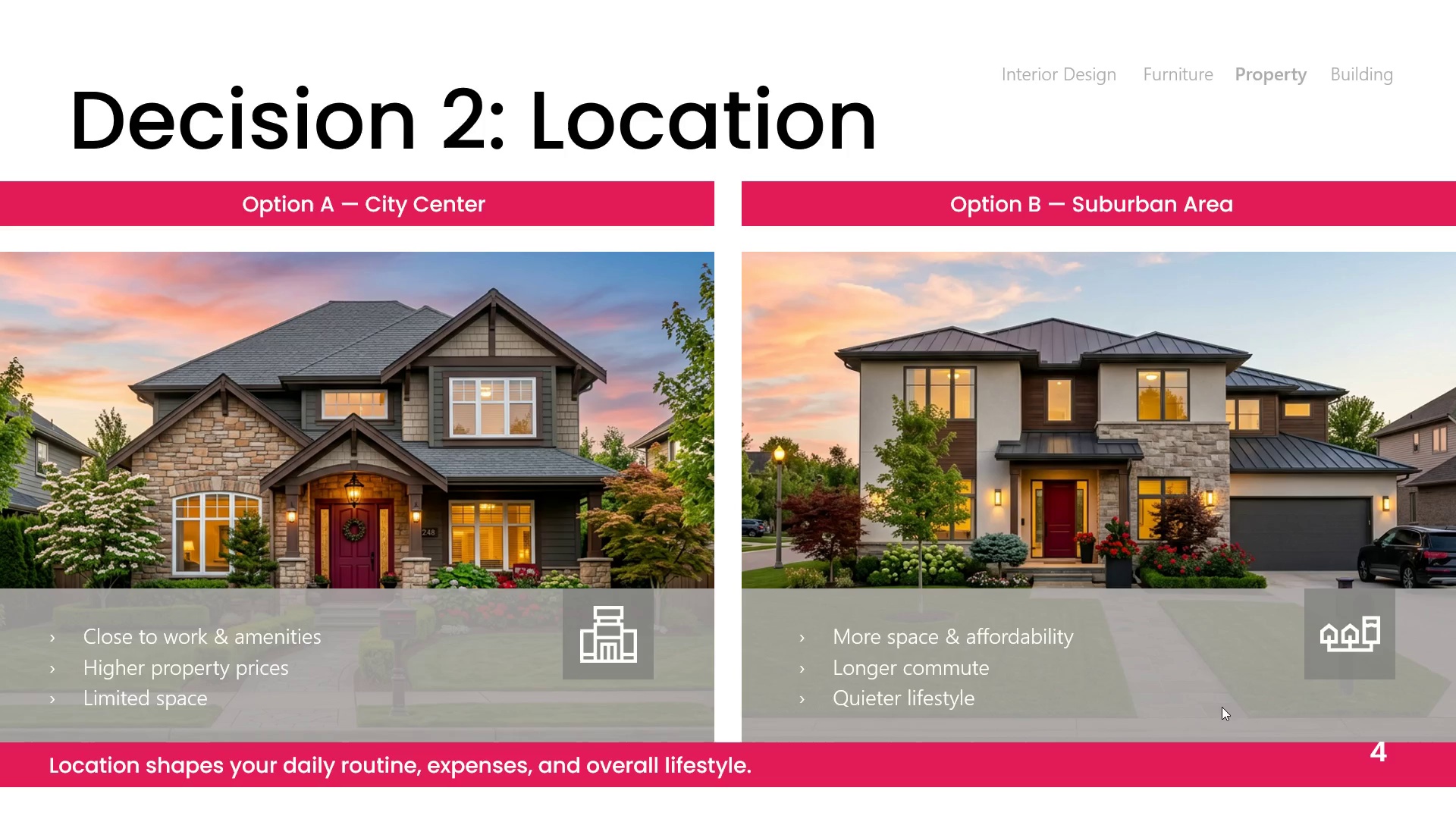 
key(Escape)
 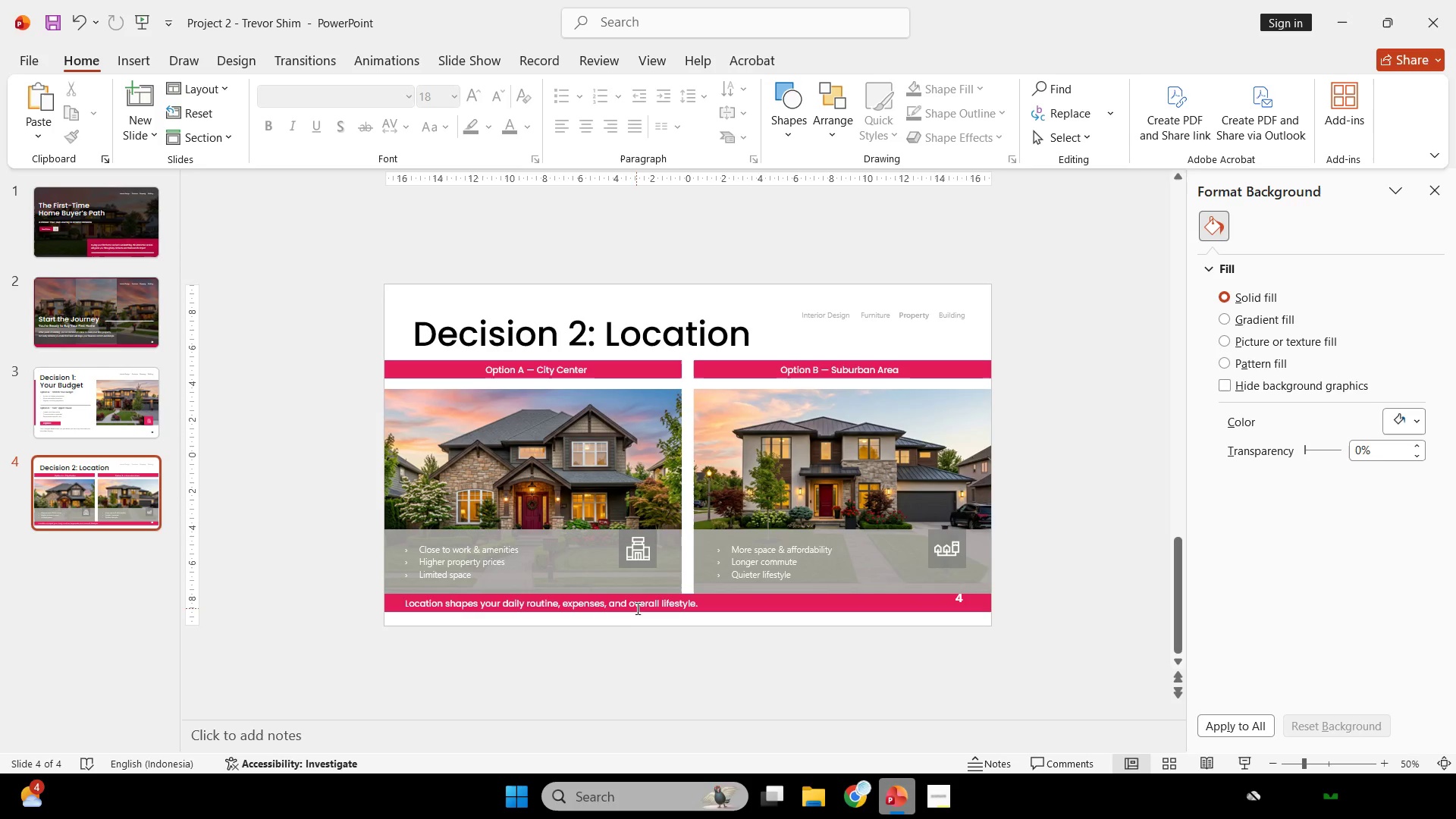 
left_click([643, 598])
 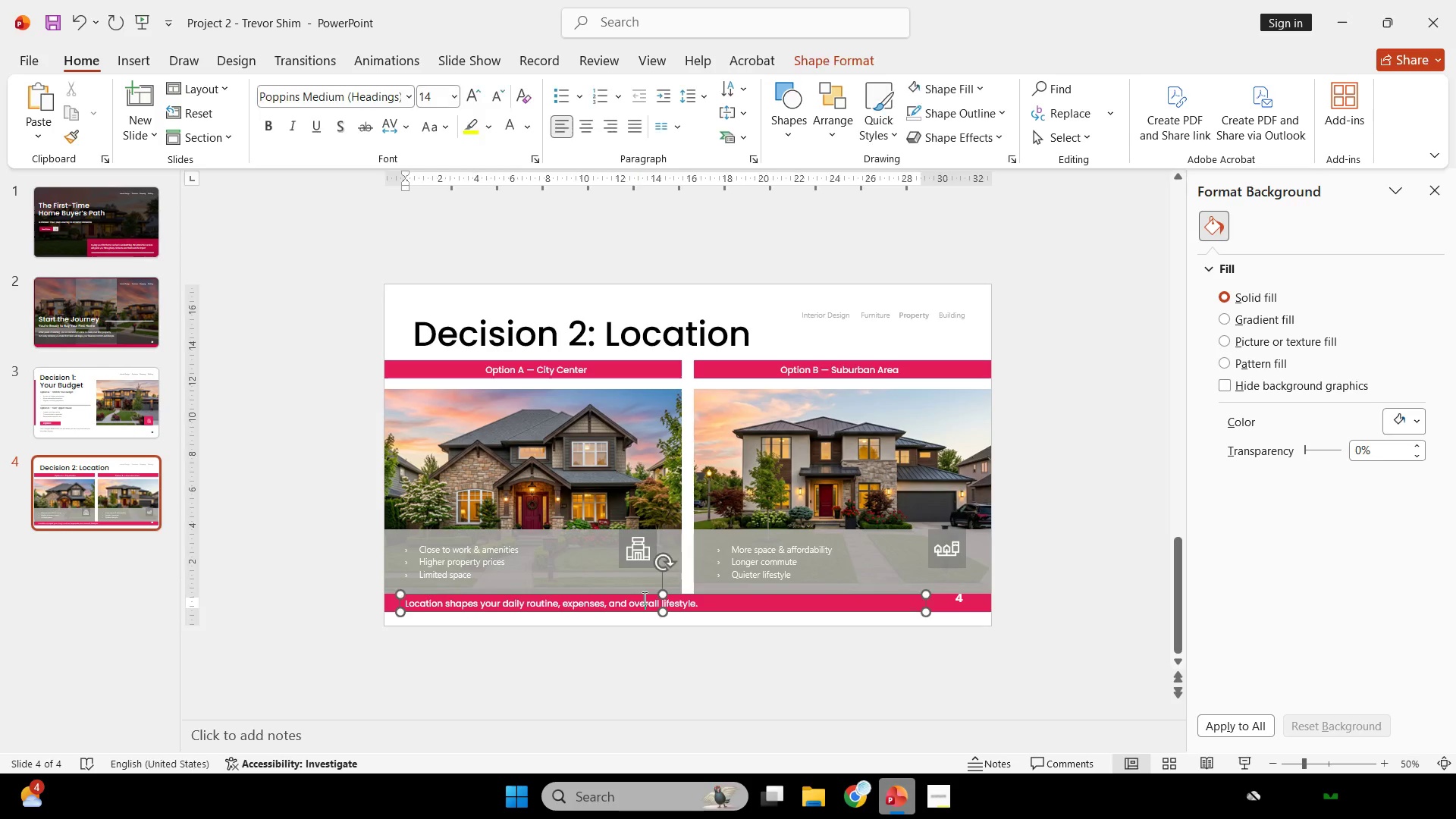 
key(Control+A)
 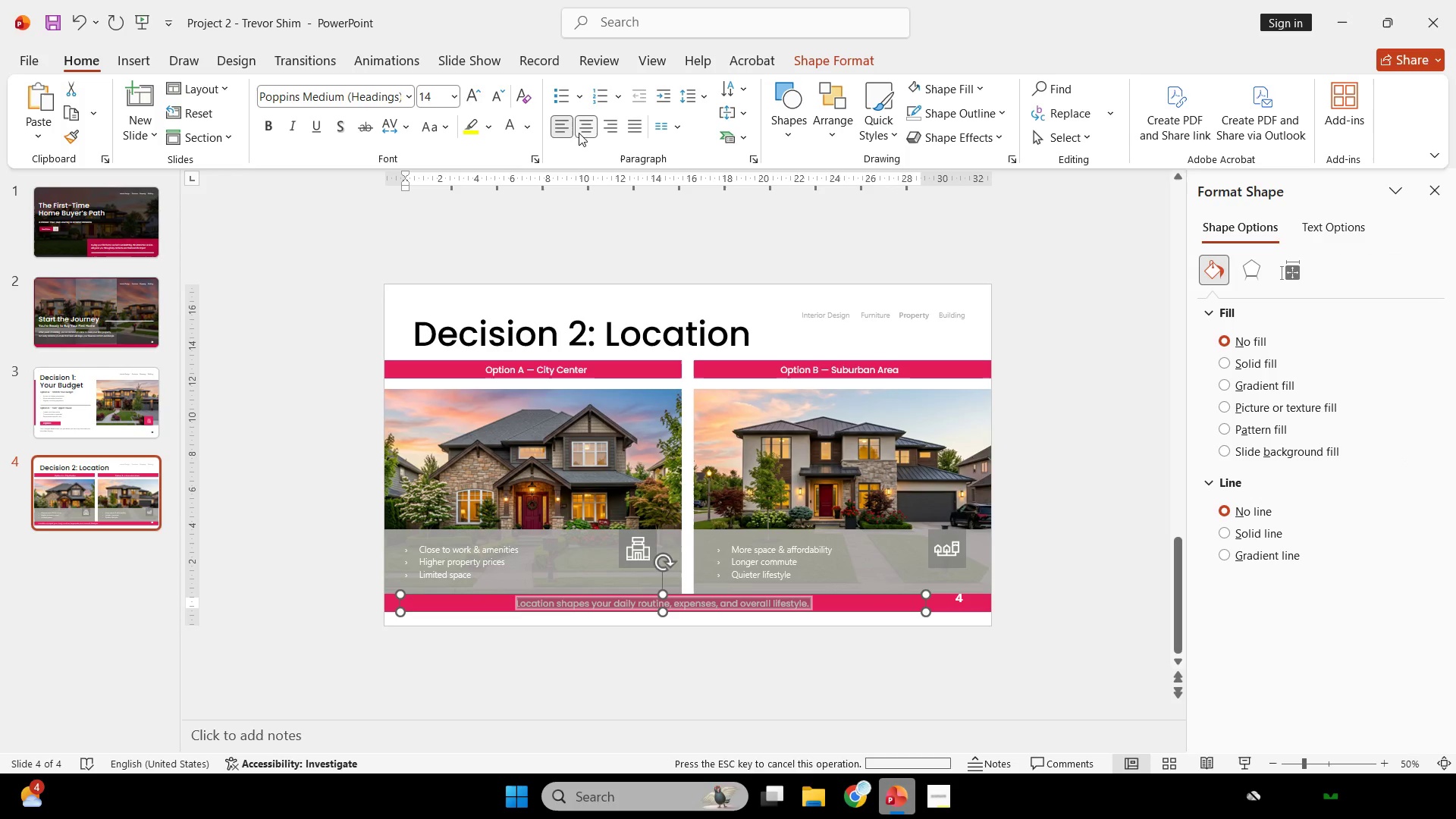 
hold_key(key=ShiftLeft, duration=0.69)
left_click([984, 603])
 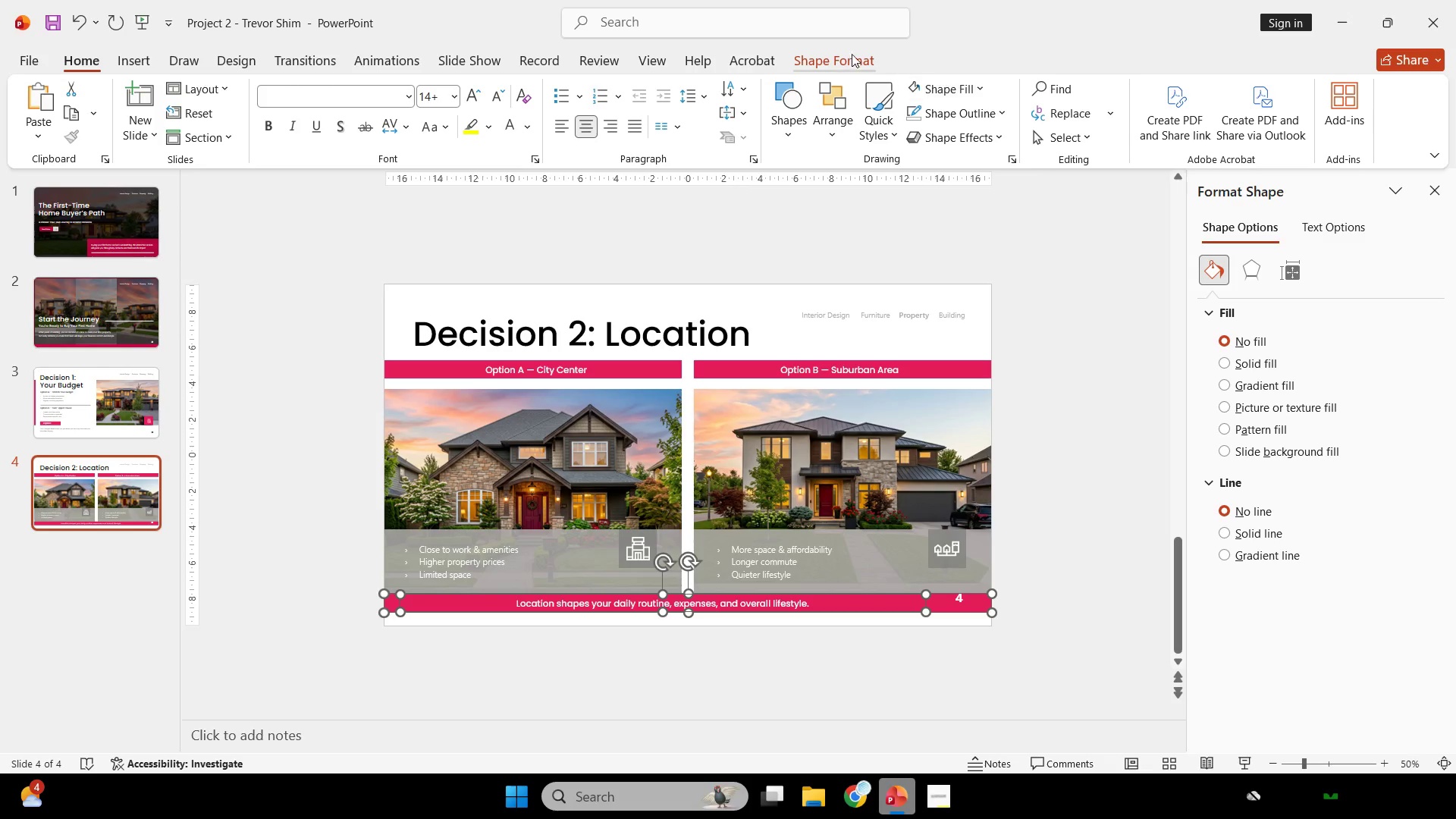 
left_click([844, 52])
 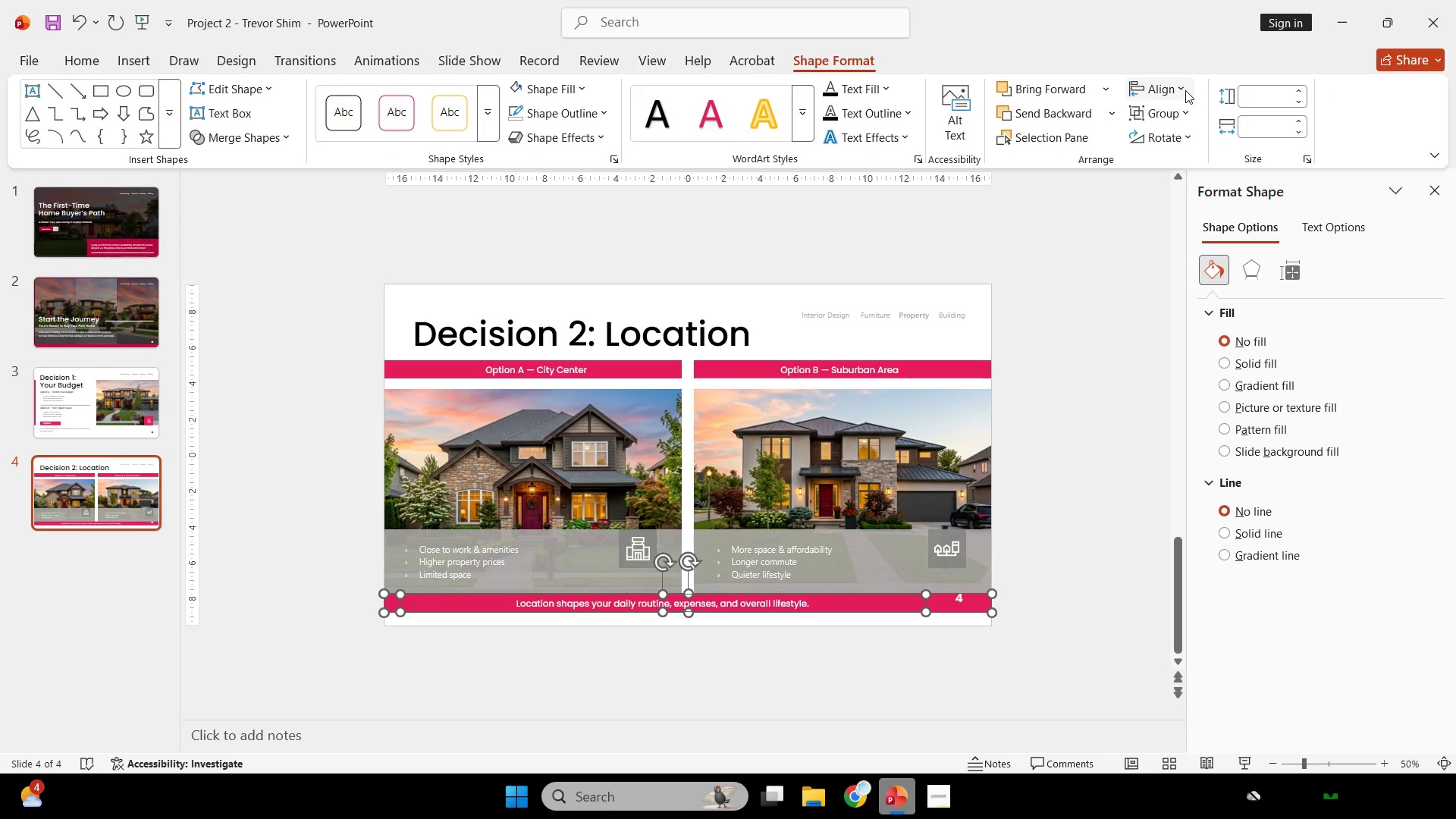 
left_click([1185, 89])
 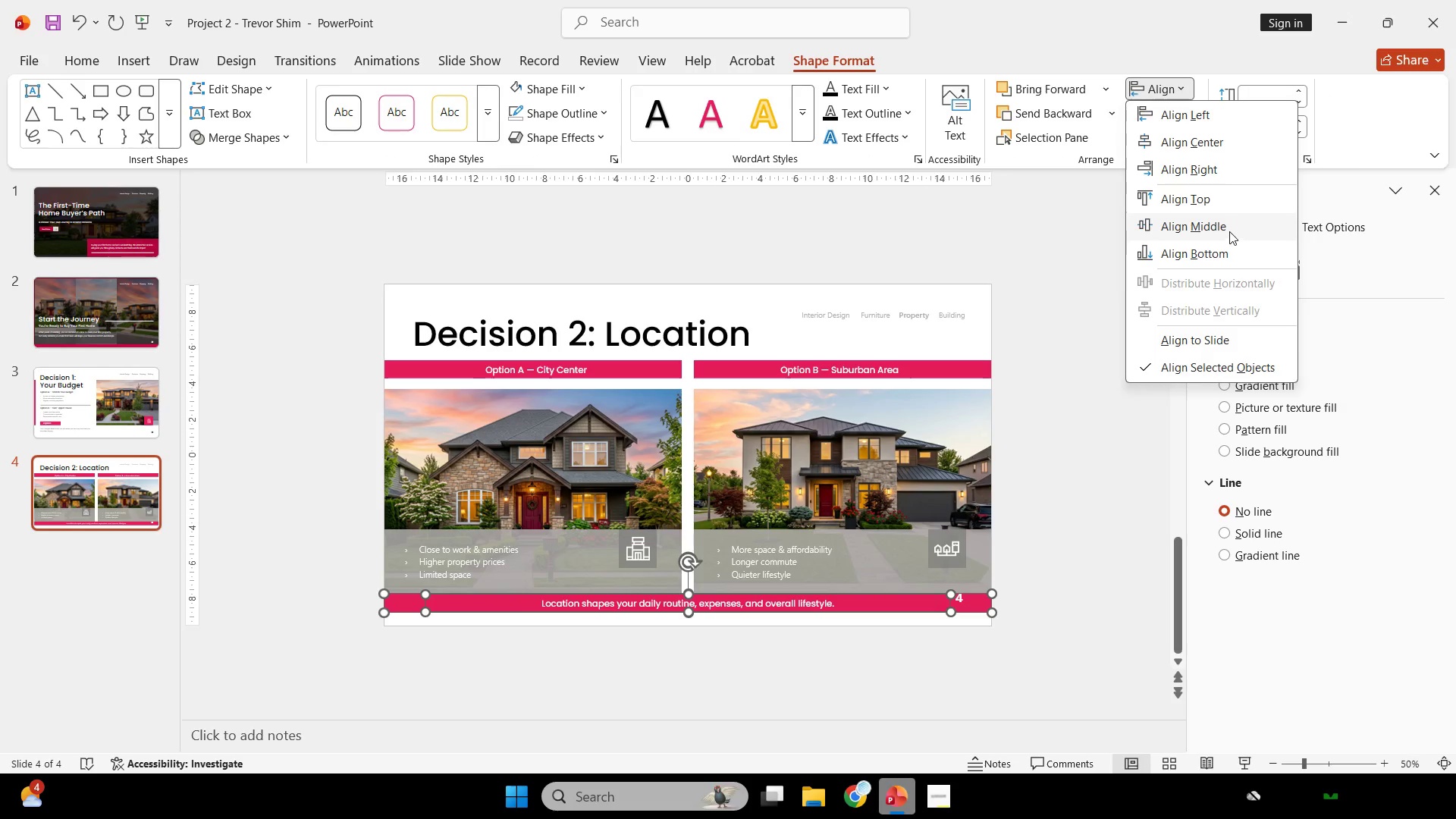 
left_click([1022, 400])
 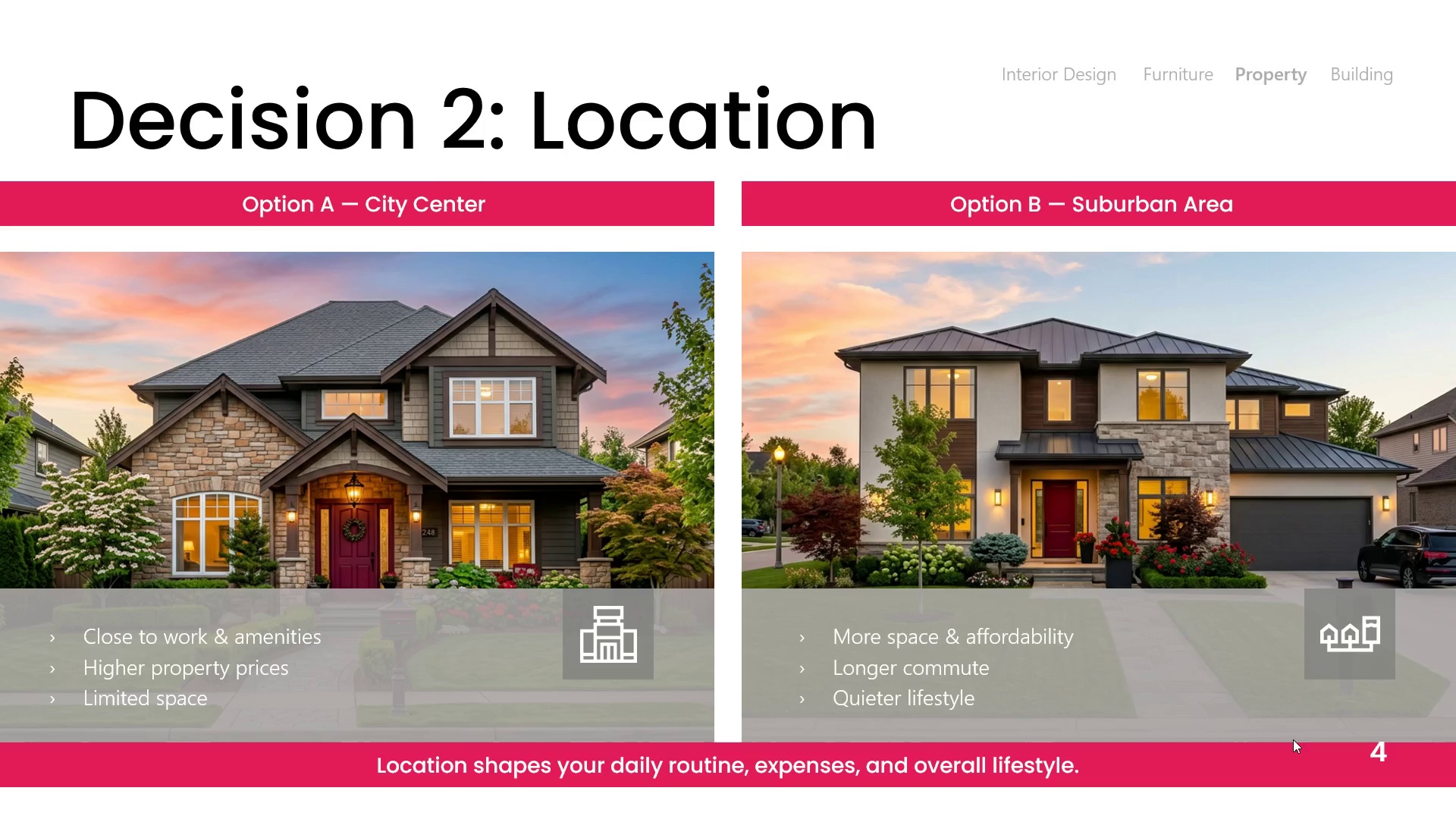 
wait(13.42)
 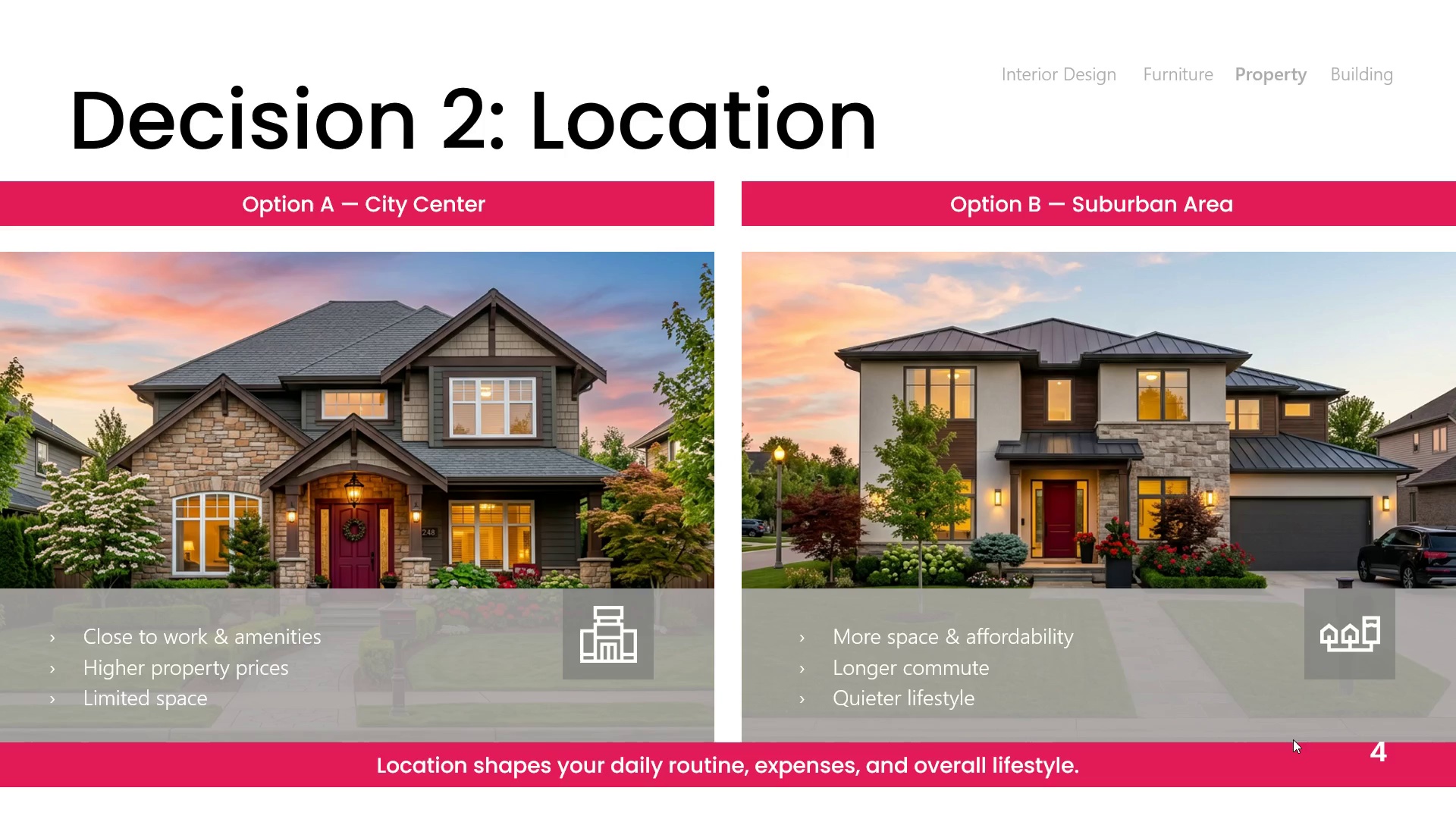 
key(Escape)
 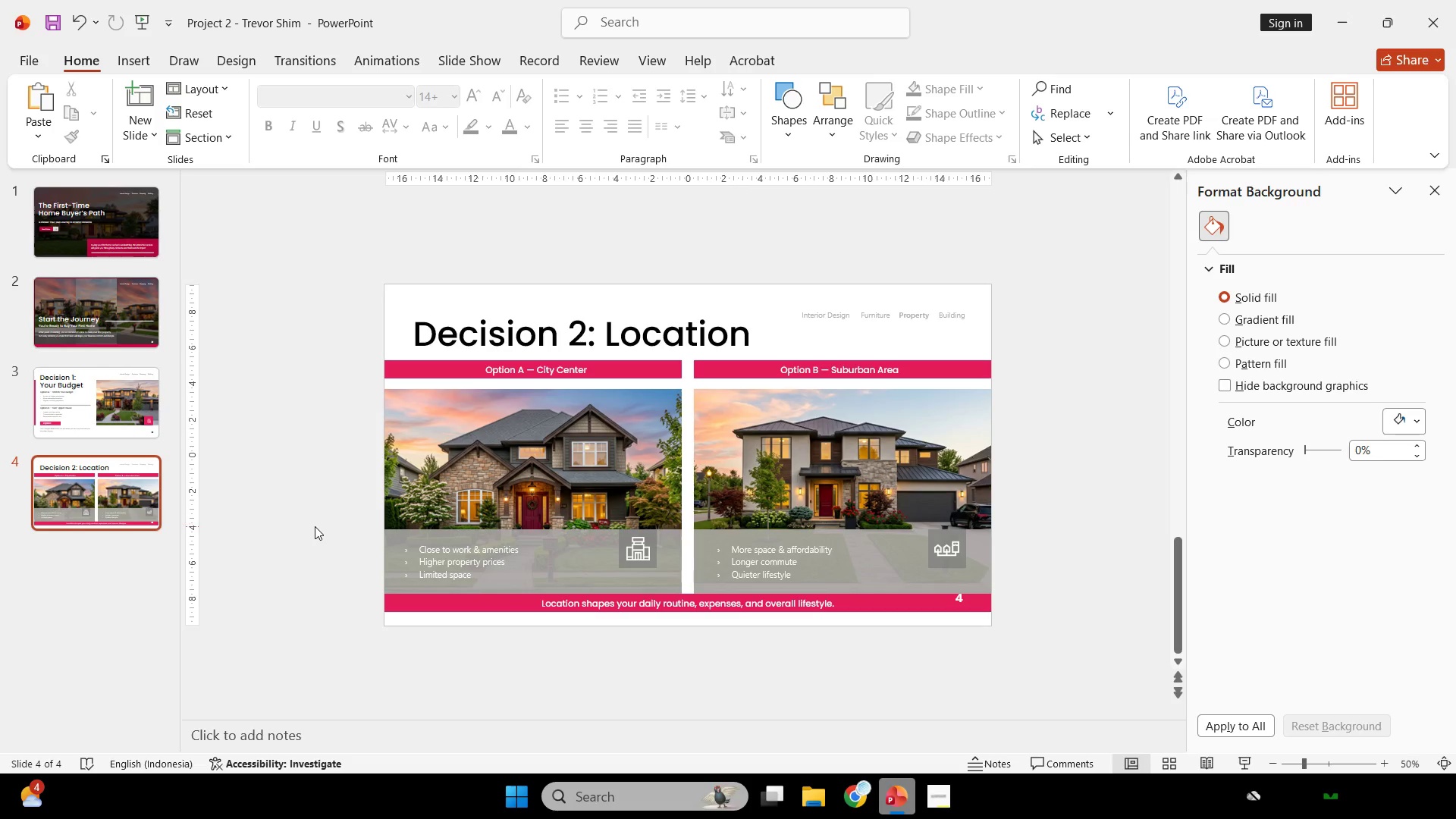 
left_click_drag(start_coordinate=[318, 501], to_coordinate=[1031, 607])
 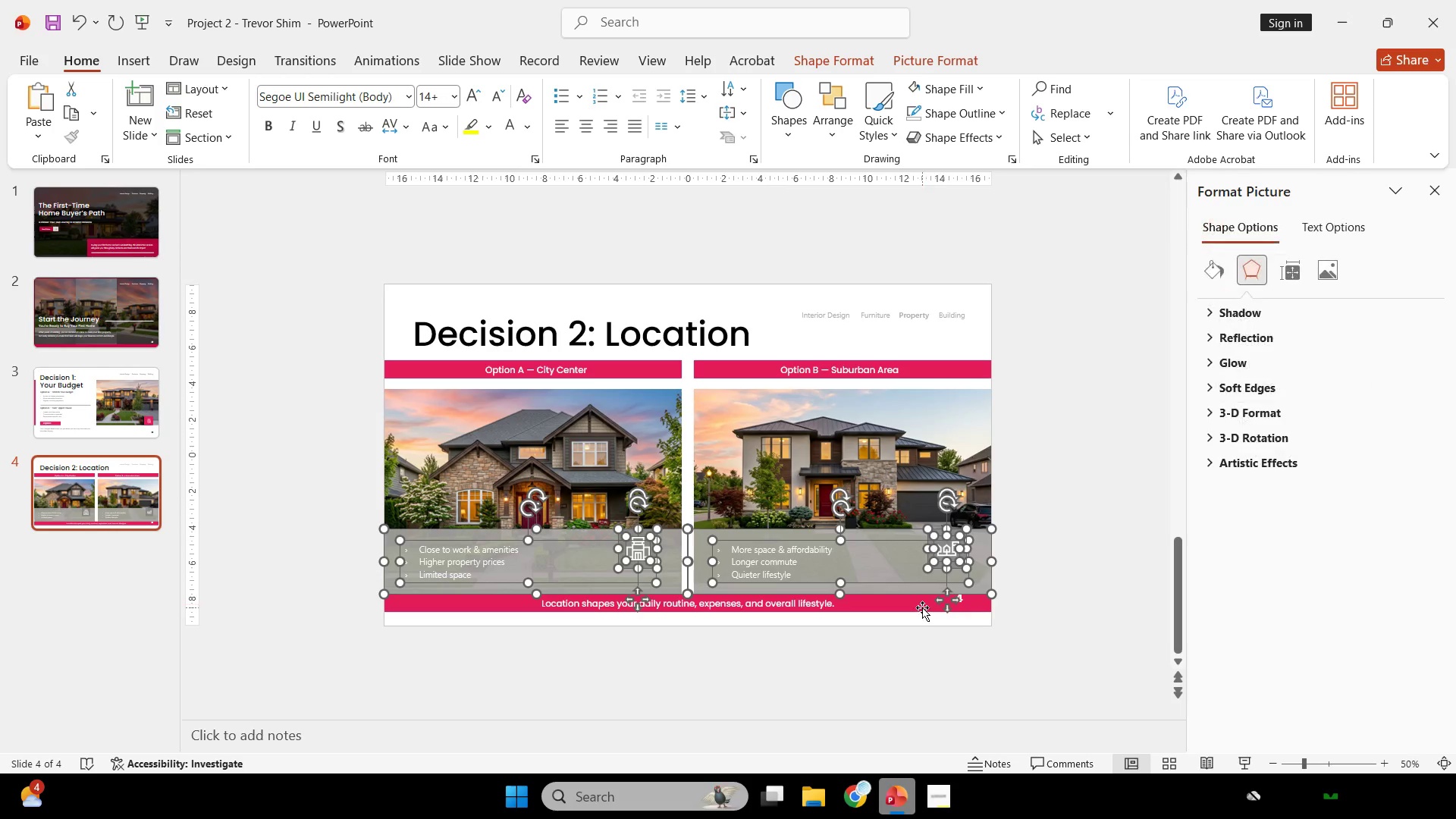 
hold_key(key=ShiftLeft, duration=0.39)
 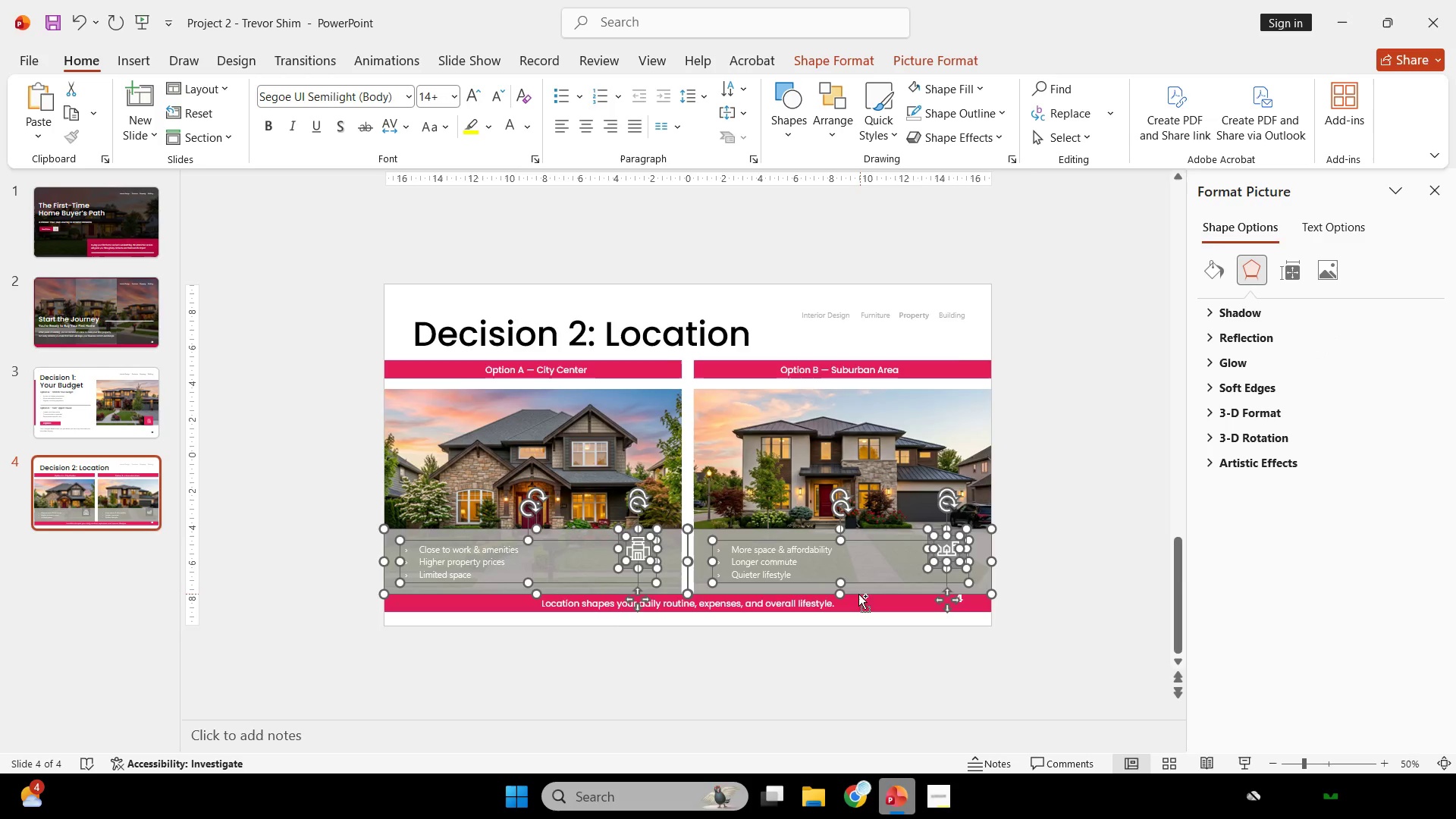 
hold_key(key=ControlLeft, duration=0.39)
 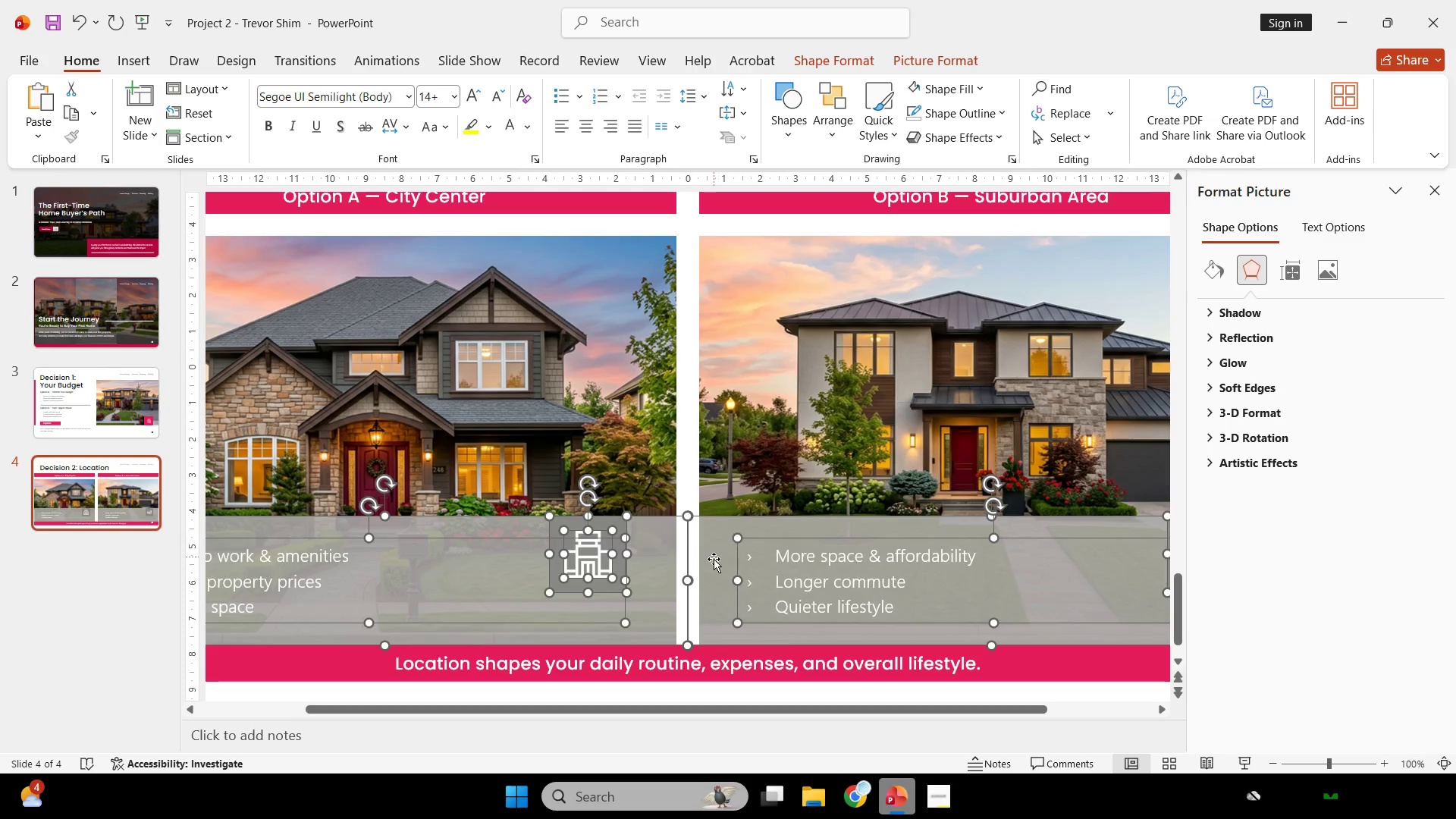 
hold_key(key=ShiftLeft, duration=2.62)
 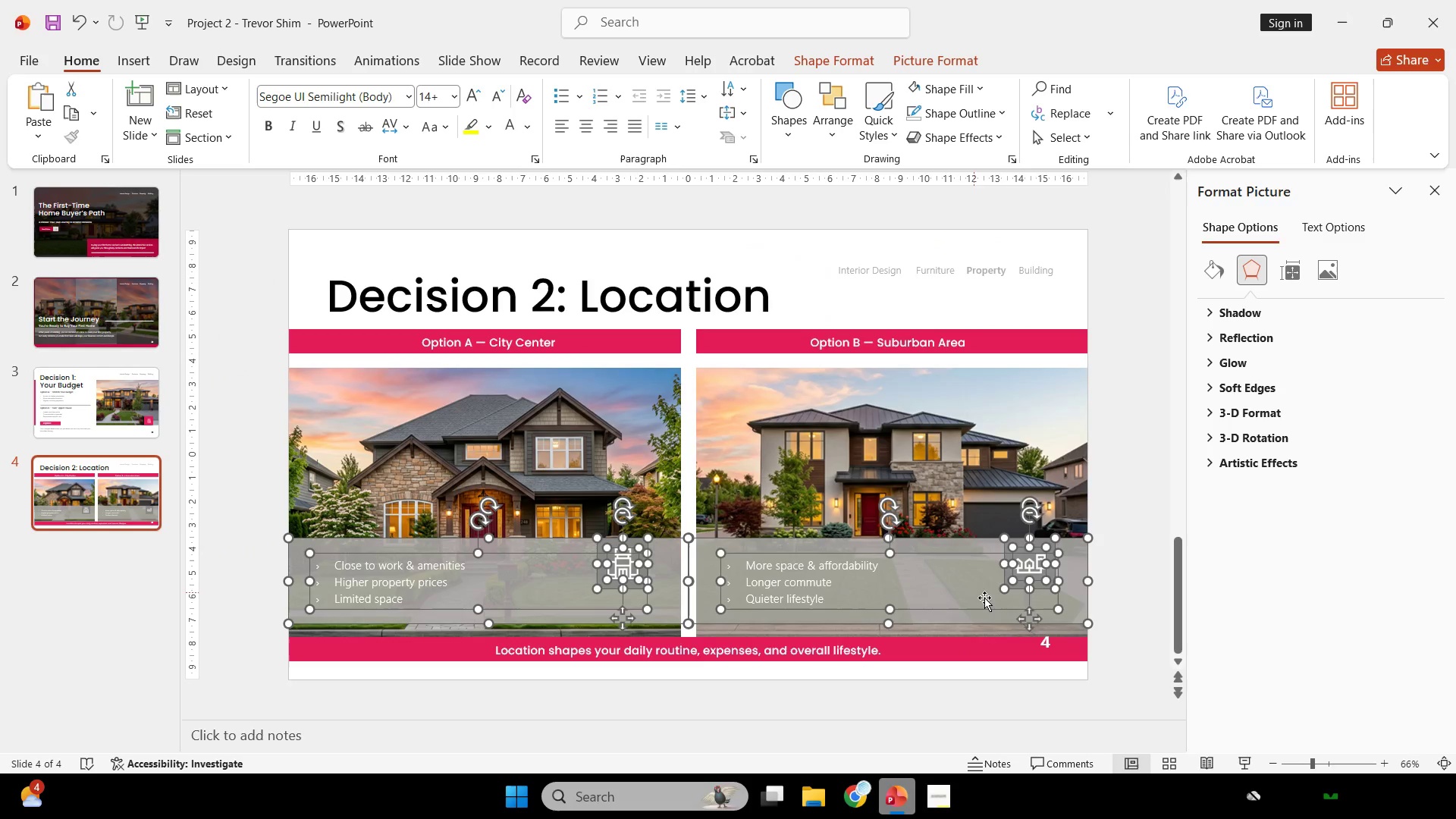 
scroll: coordinate [858, 591], scroll_direction: up, amount: 3.0
 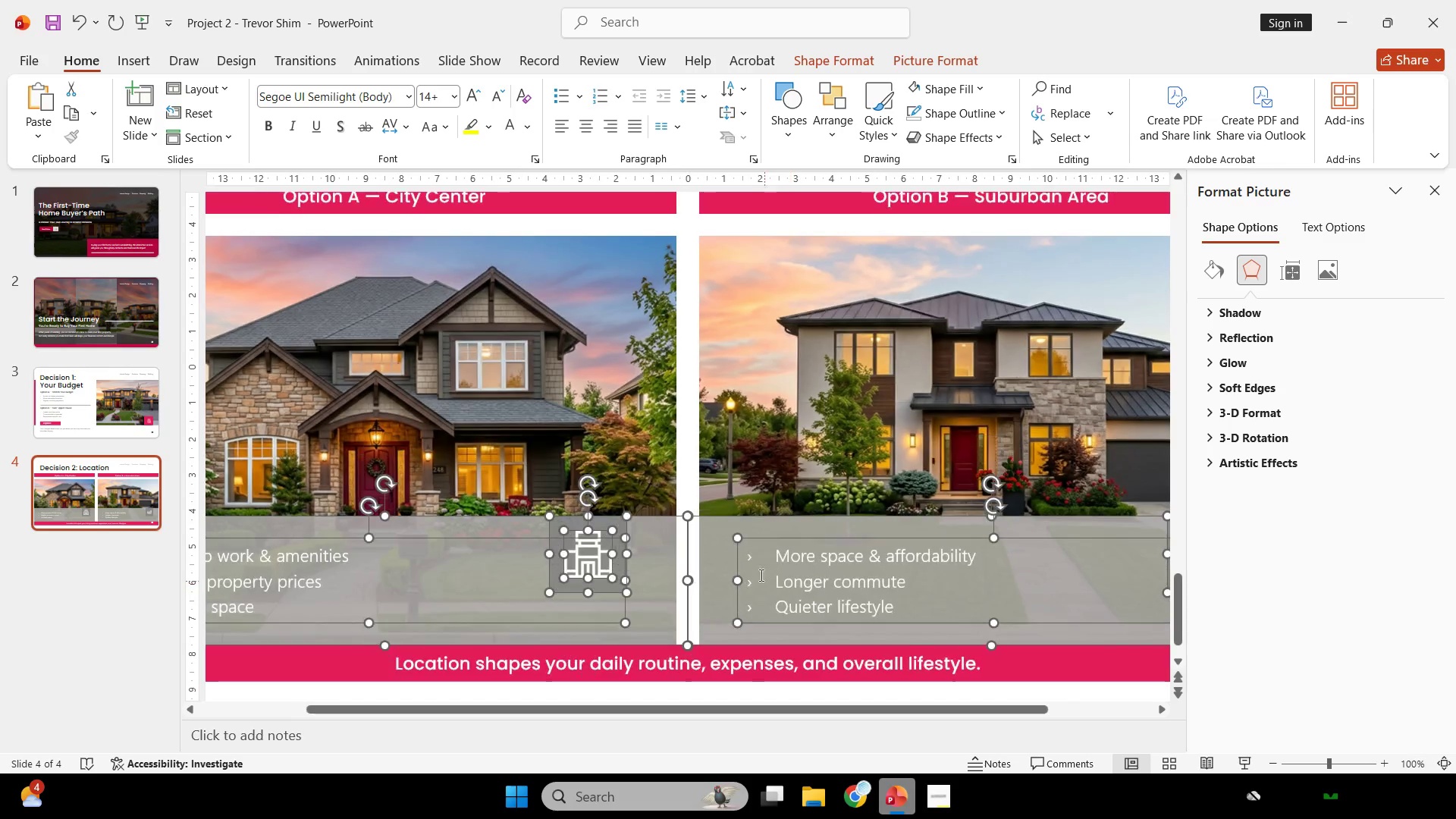 
left_click_drag(start_coordinate=[713, 559], to_coordinate=[726, 538])
 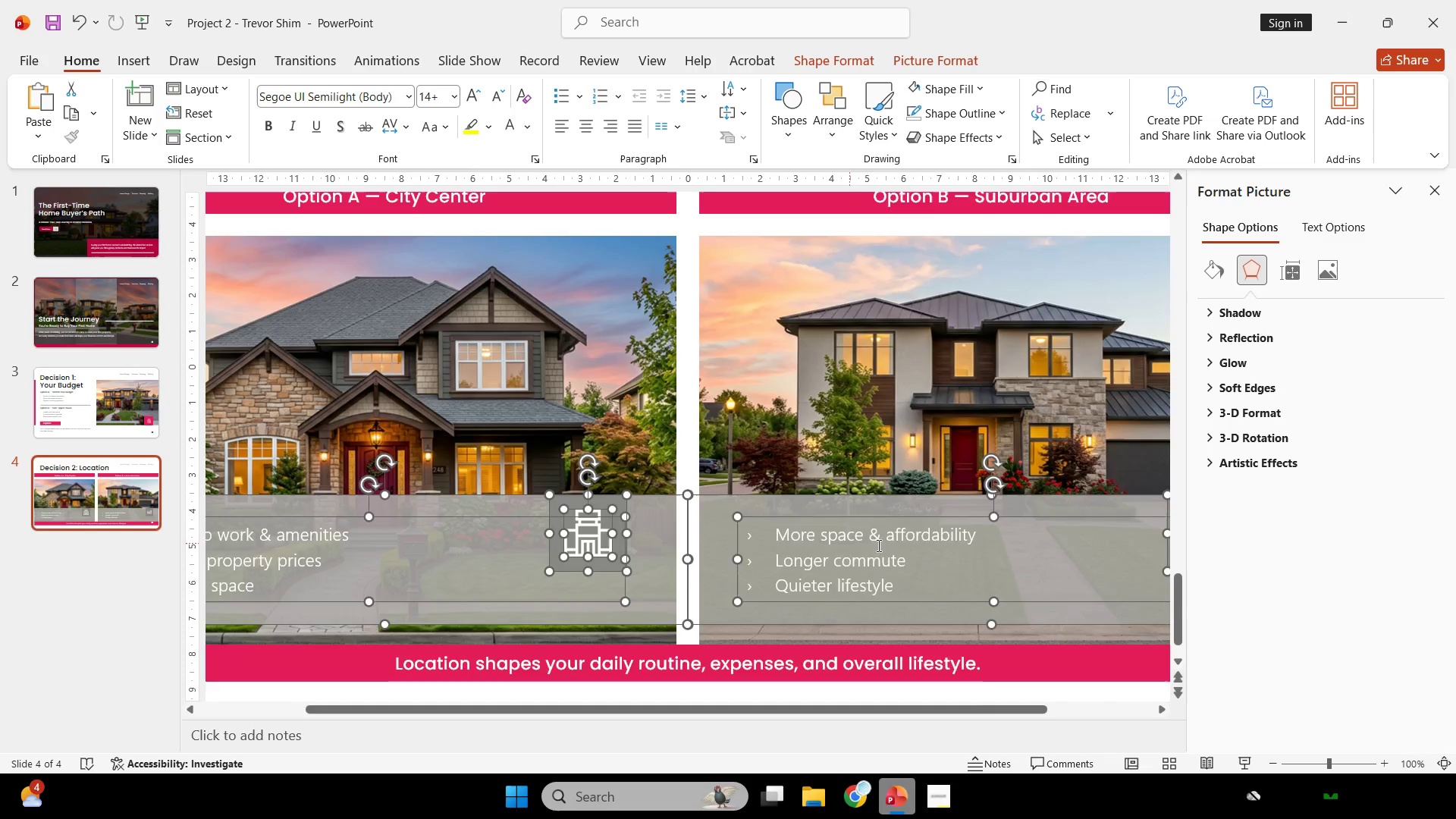 
hold_key(key=ControlLeft, duration=0.36)
scroll: coordinate [892, 555], scroll_direction: down, amount: 1.0
 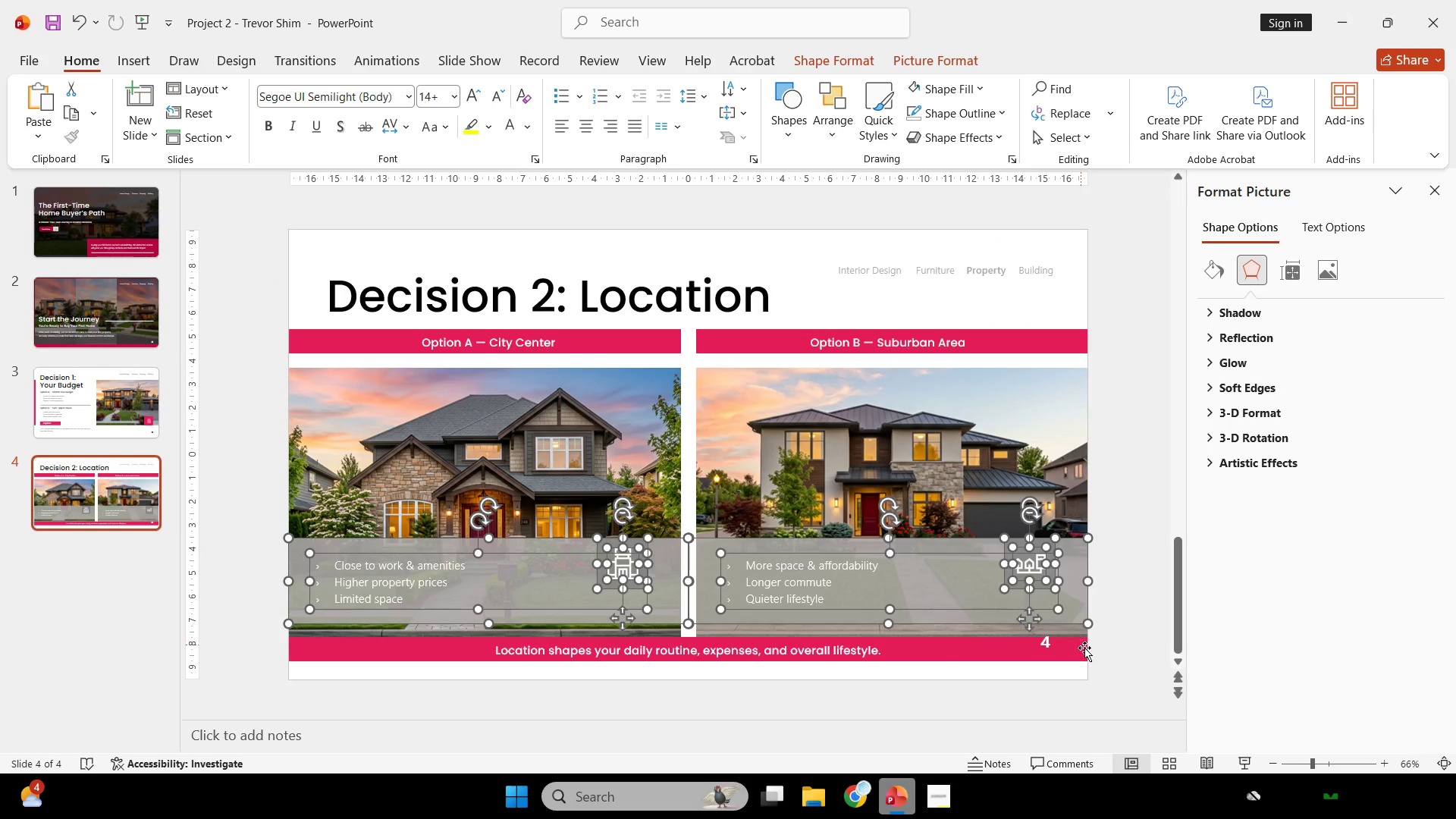 
left_click([1084, 651])
 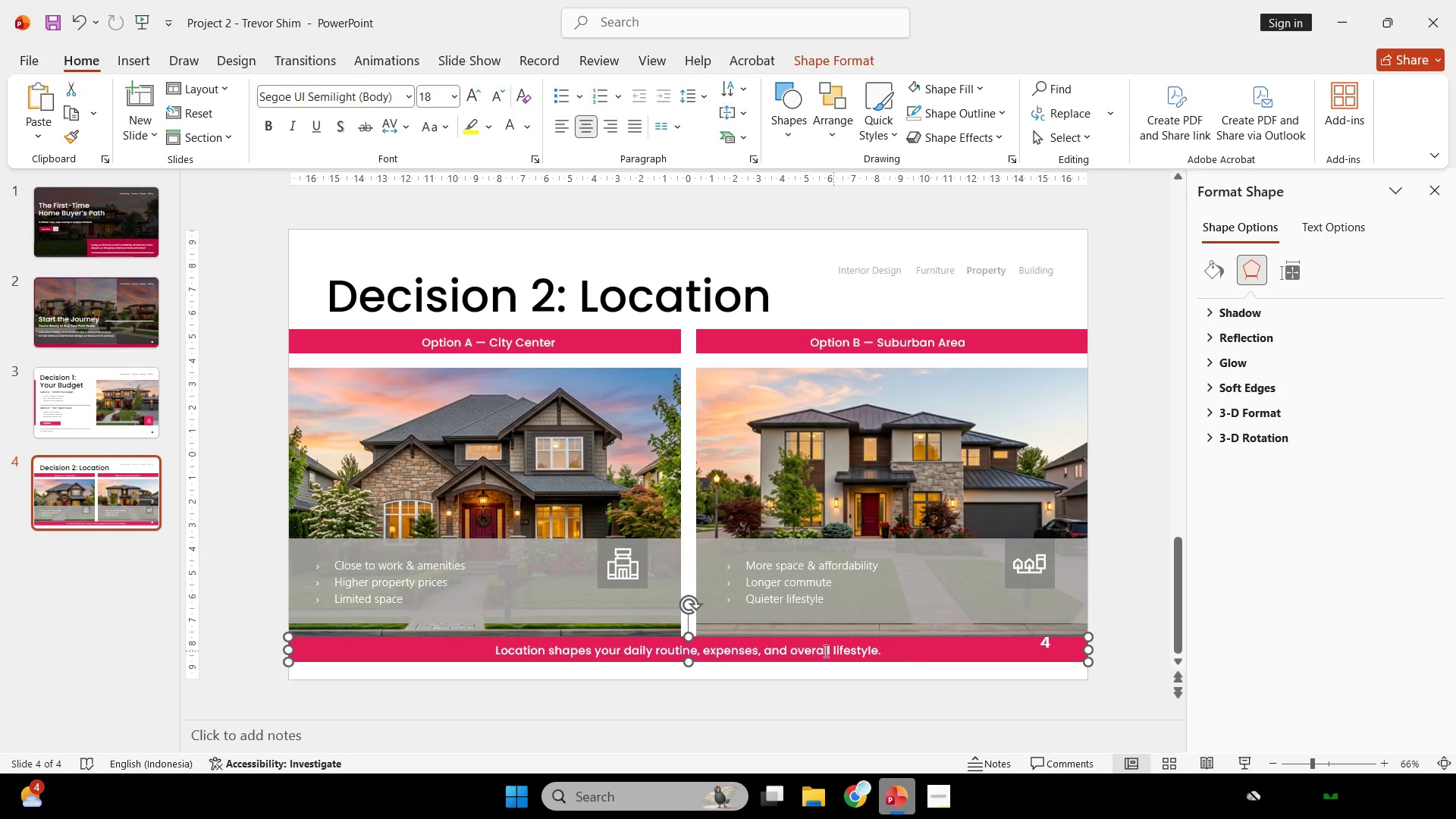 
hold_key(key=ShiftLeft, duration=1.2)
left_click_drag(start_coordinate=[761, 651], to_coordinate=[764, 642])
 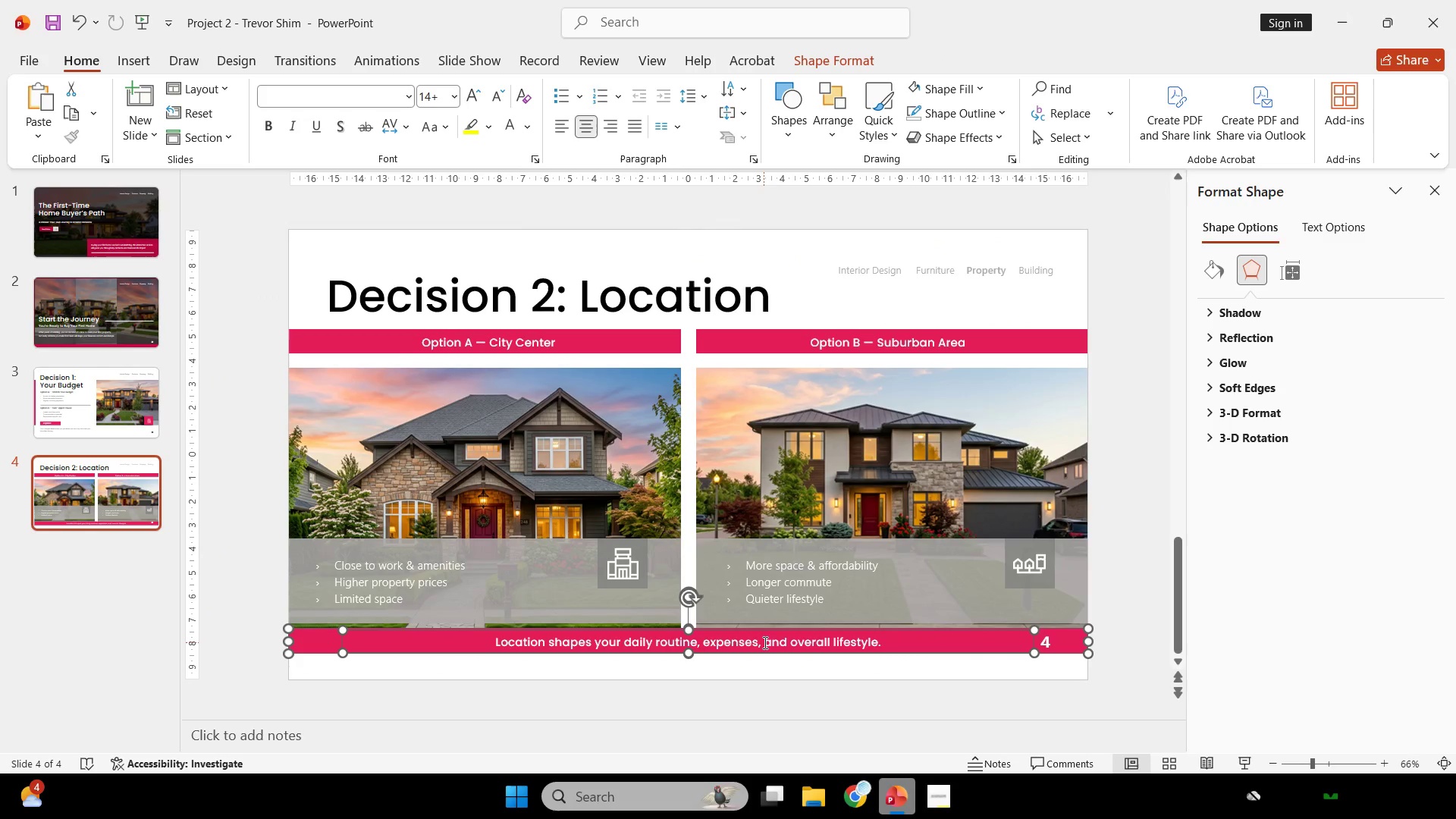 
key(Control+Z)
 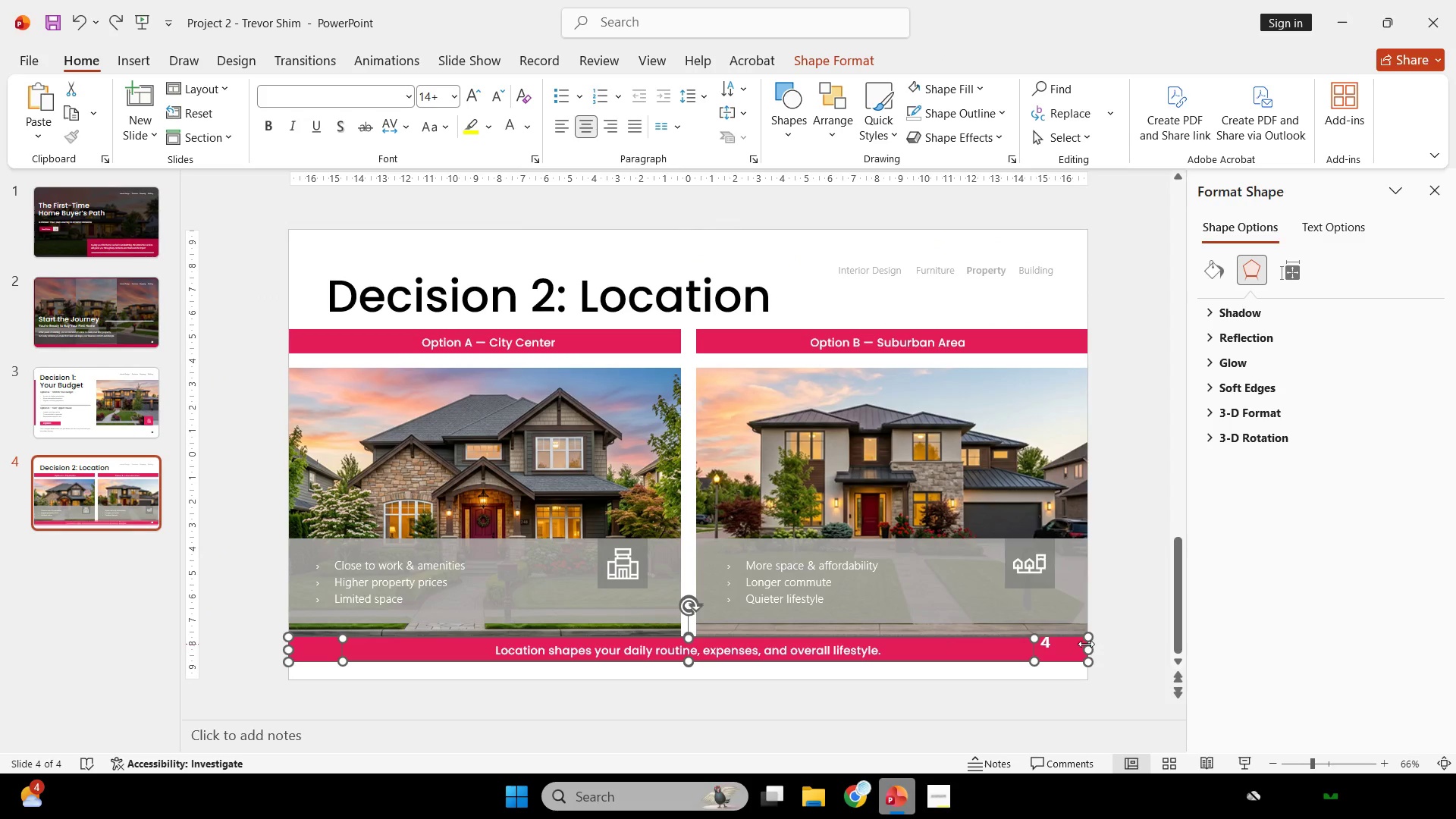 
hold_key(key=ShiftLeft, duration=0.33)
 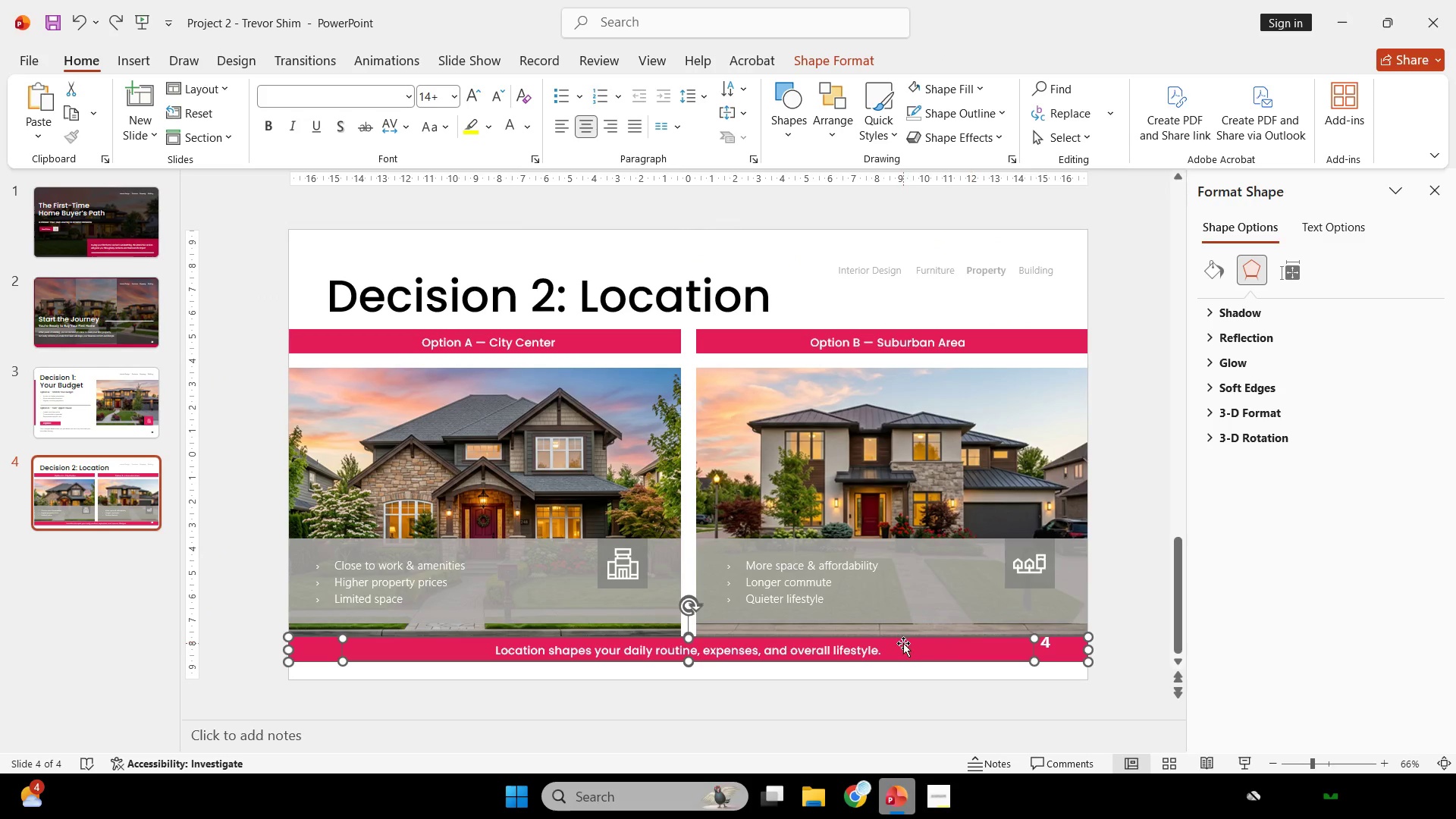 
hold_key(key=ShiftLeft, duration=3.94)
left_click_drag(start_coordinate=[903, 647], to_coordinate=[900, 642])
 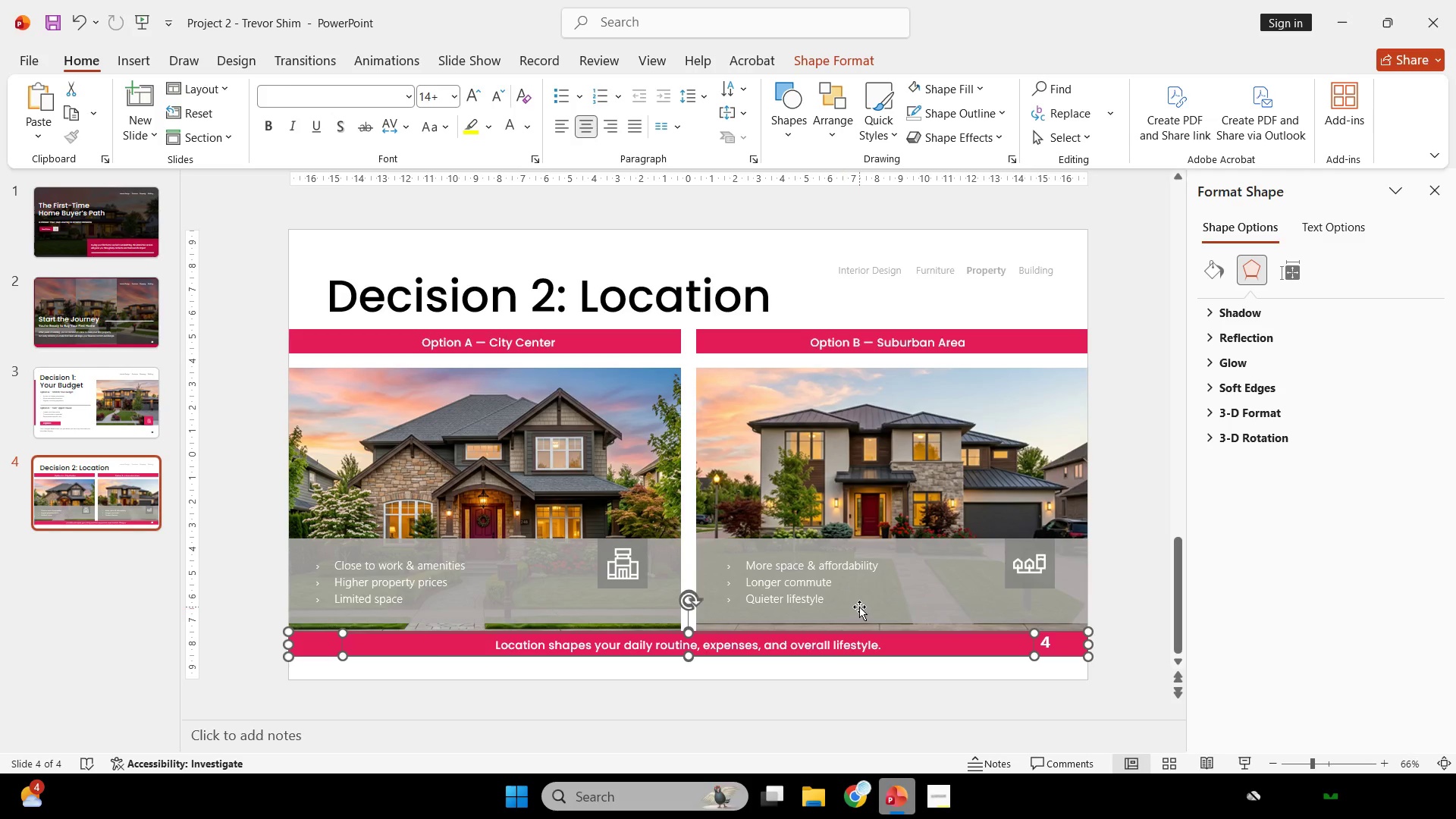 
left_click([860, 607])
 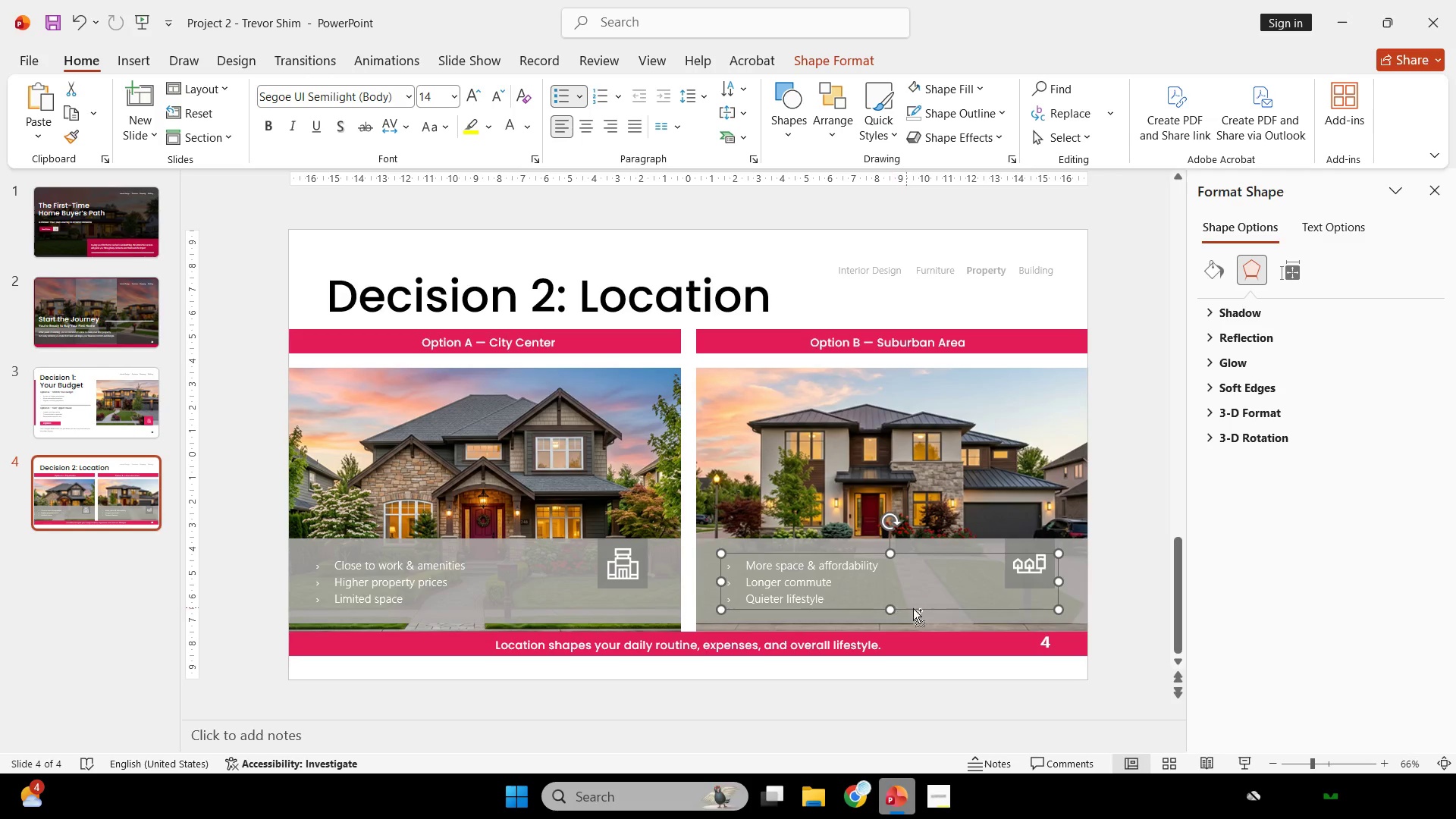 
hold_key(key=ControlLeft, duration=2.11)
scroll: coordinate [944, 610], scroll_direction: up, amount: 2.0
 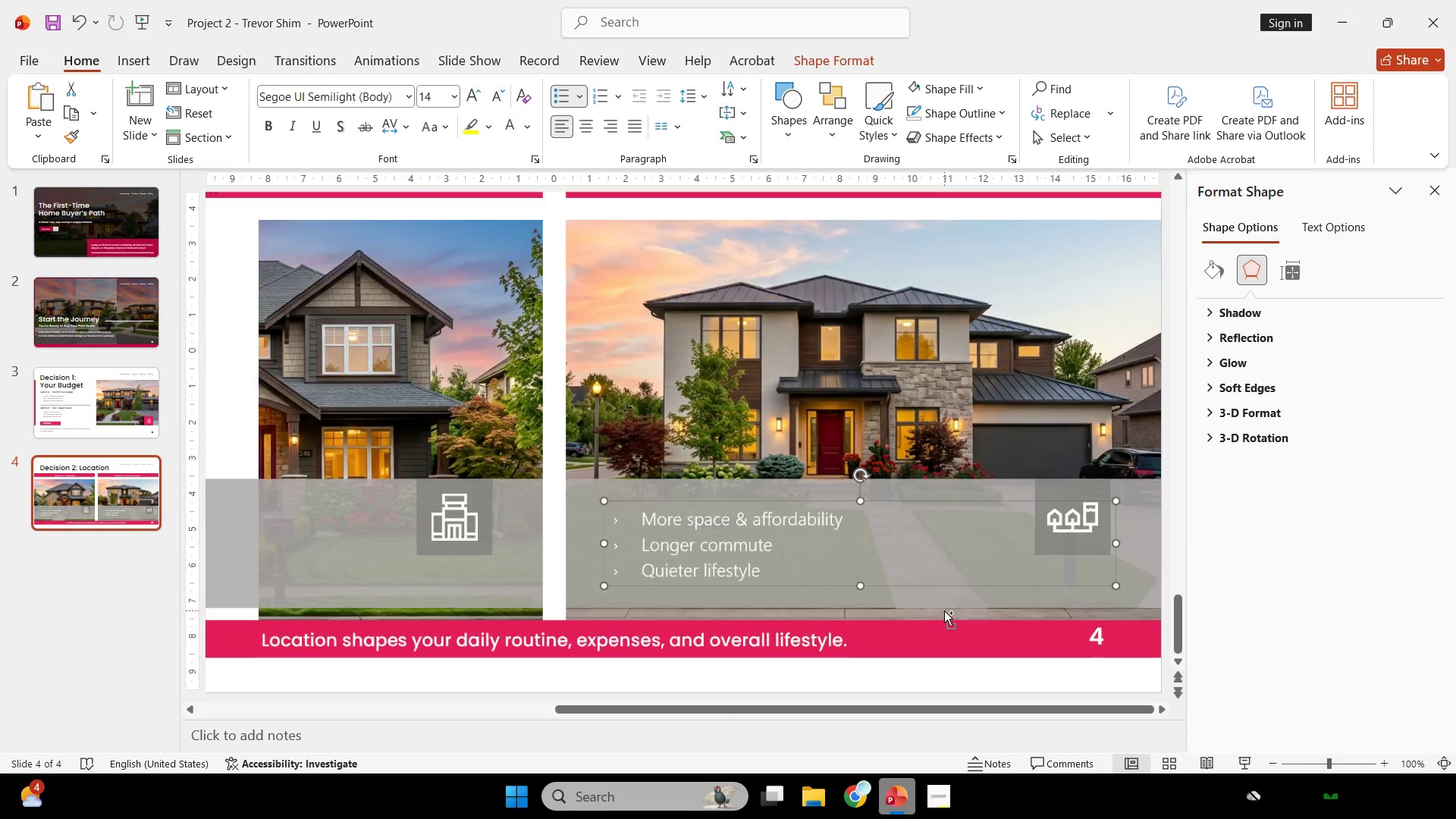 
scroll: coordinate [944, 610], scroll_direction: down, amount: 2.0
 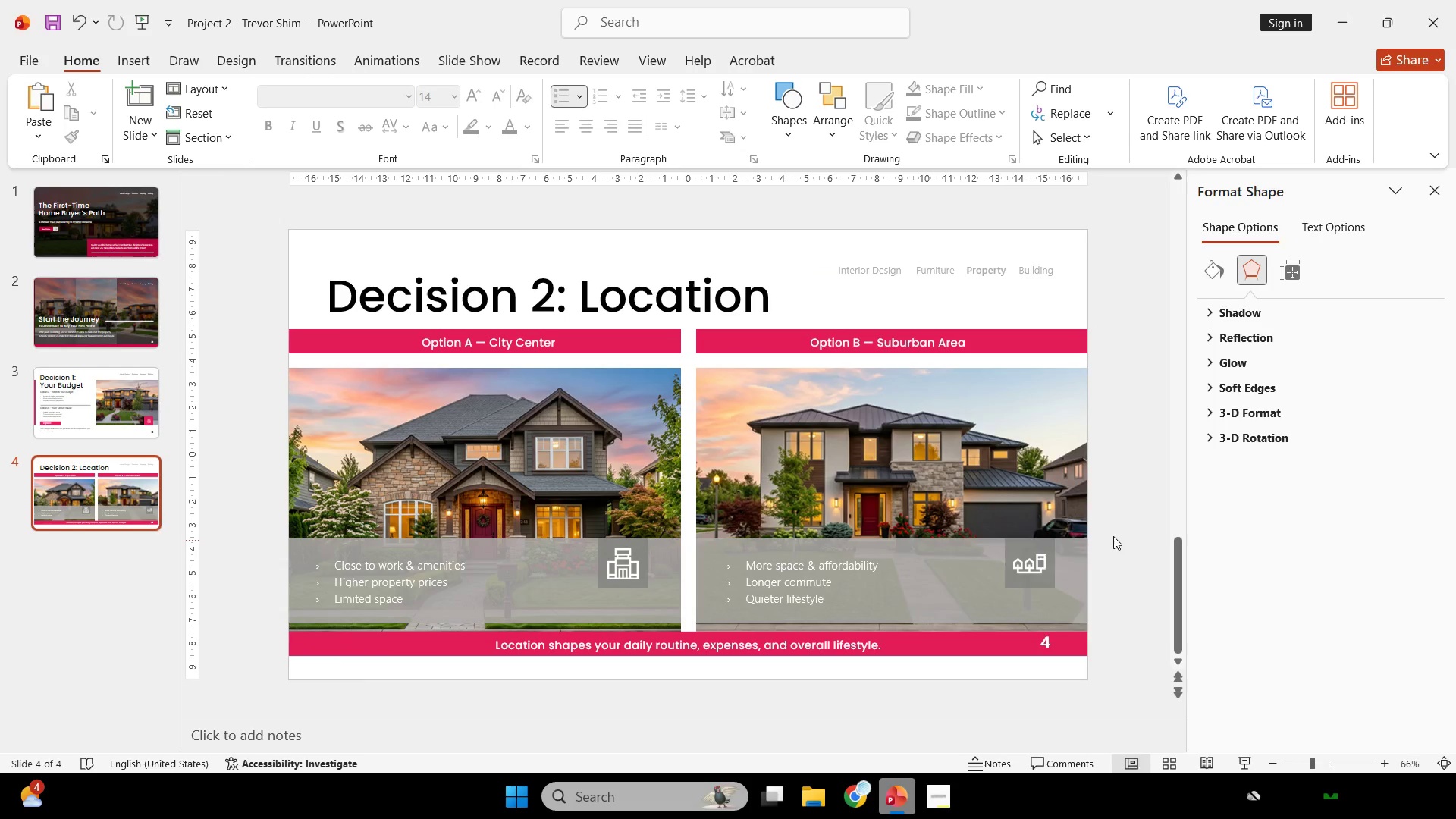 
left_click_drag(start_coordinate=[1113, 517], to_coordinate=[265, 637])
 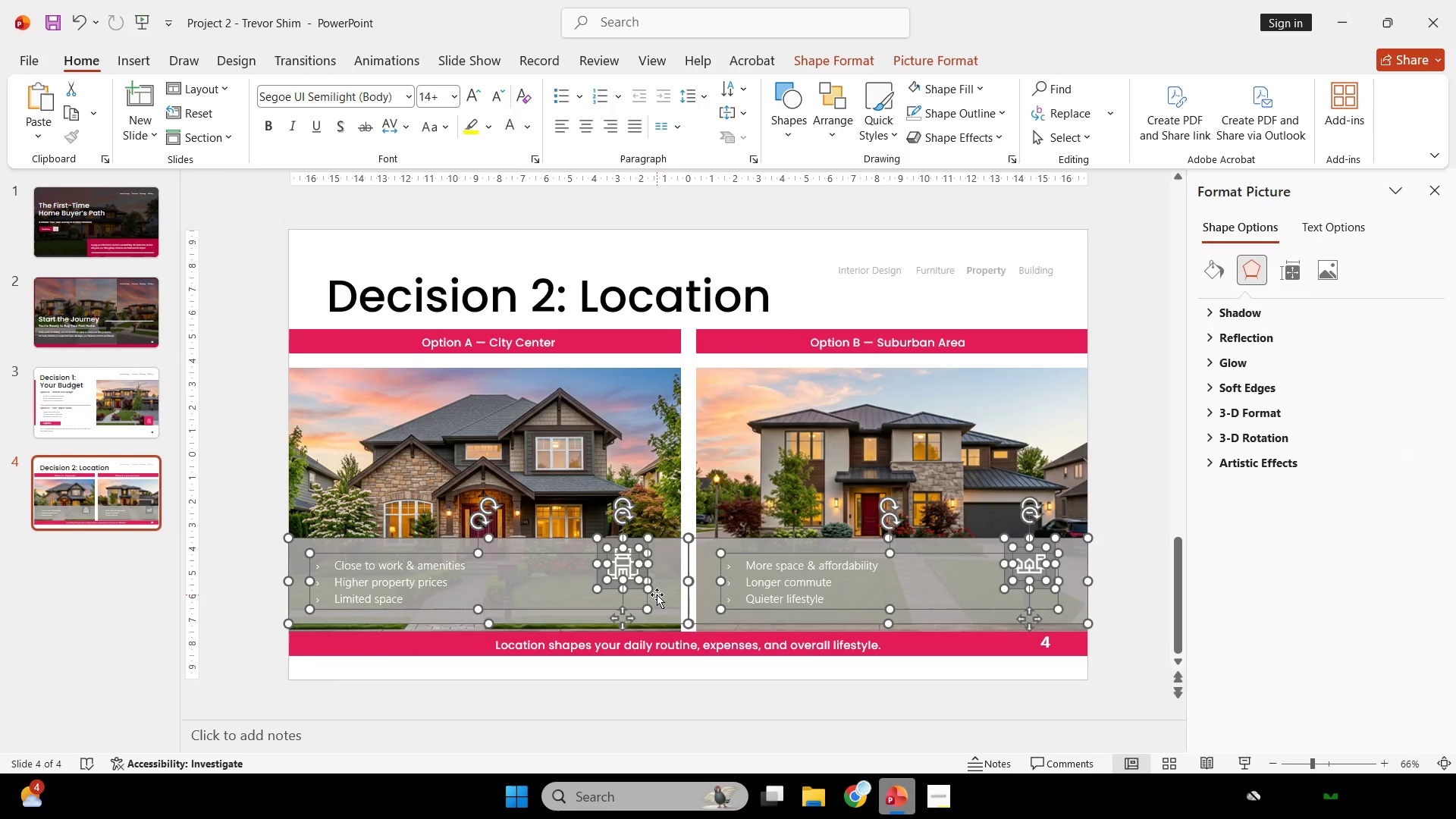 
hold_key(key=ShiftLeft, duration=3.34)
left_click_drag(start_coordinate=[704, 576], to_coordinate=[704, 583])
 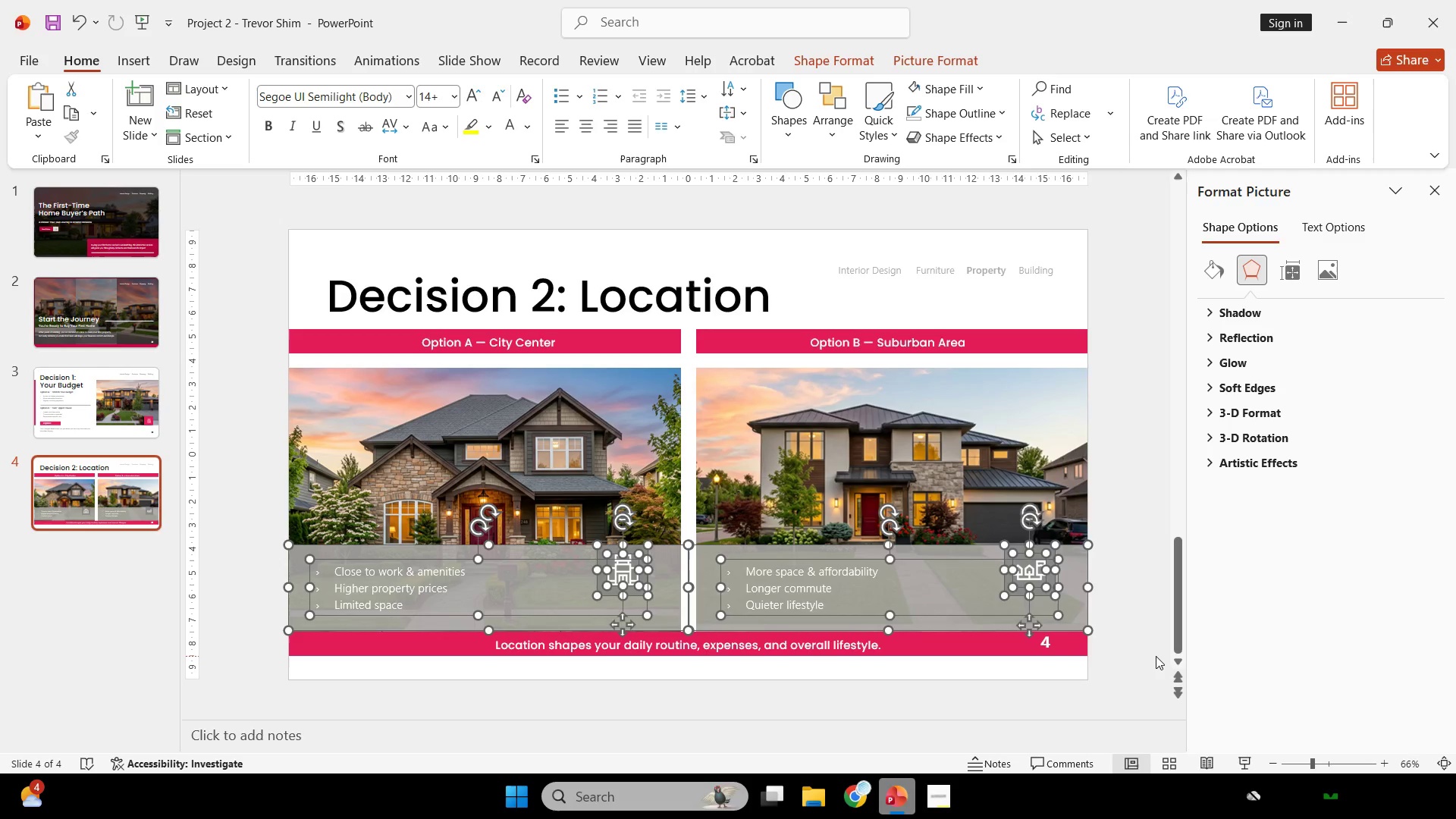 
left_click([1156, 656])
 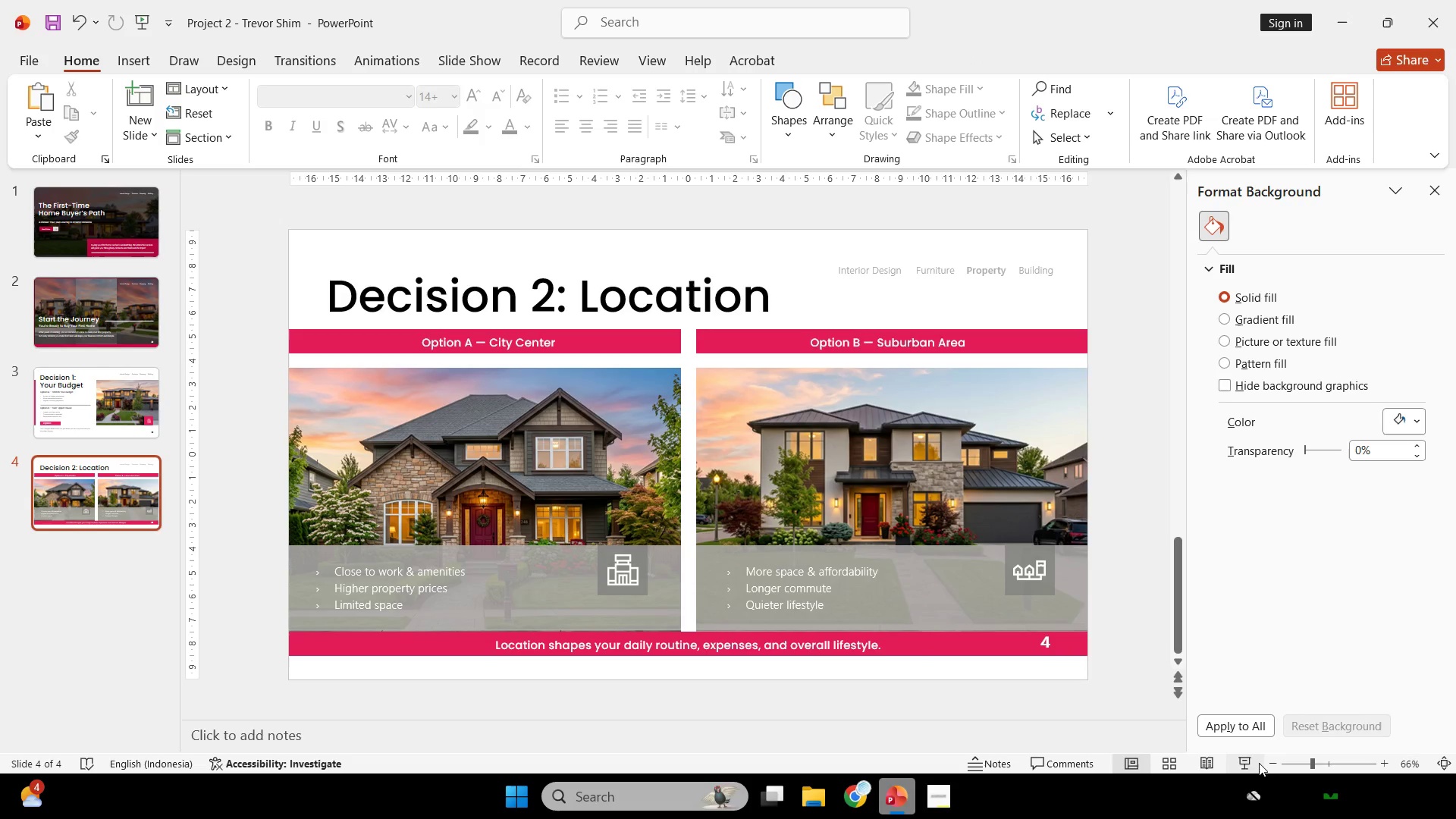 
left_click([1254, 761])
 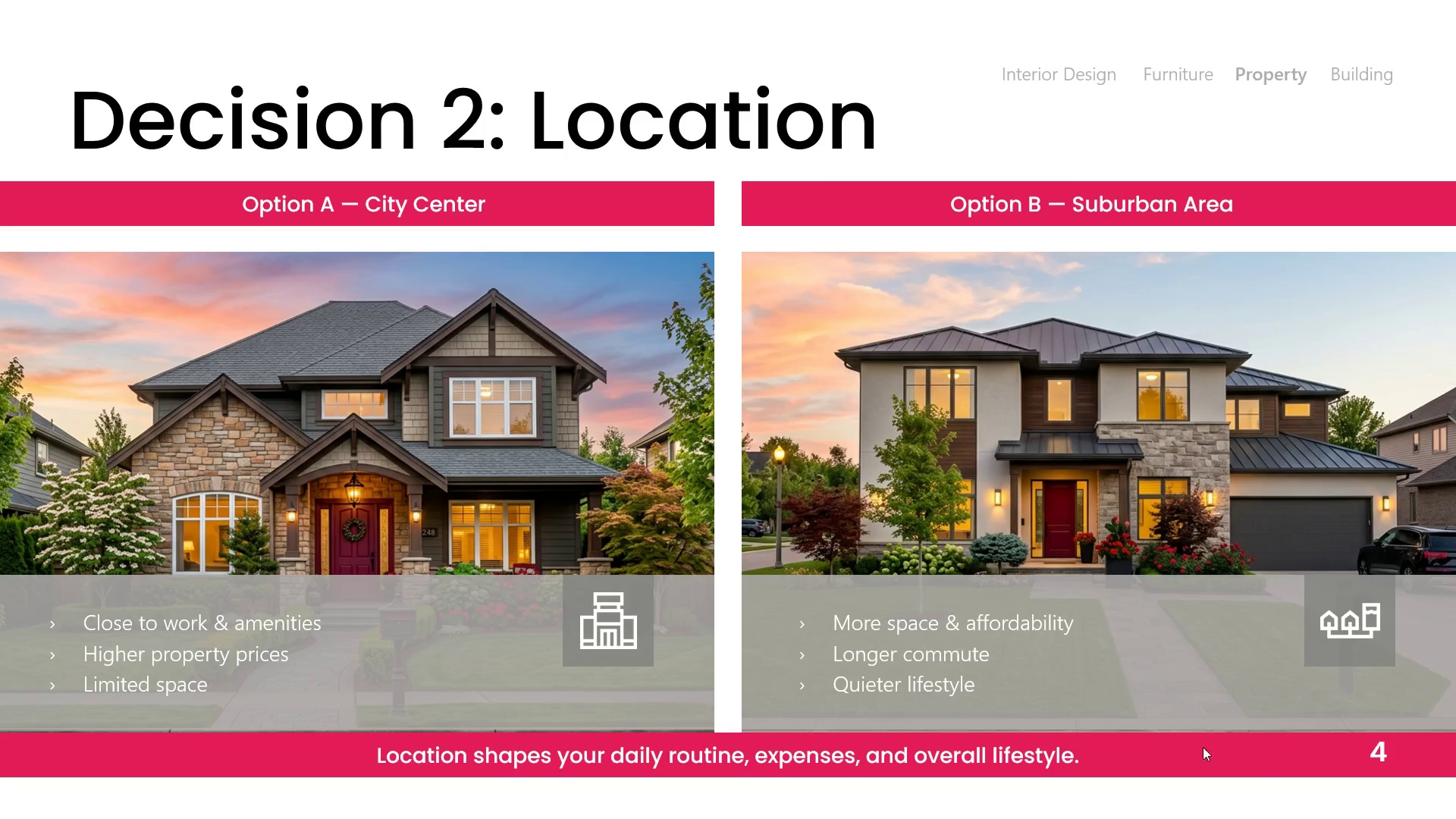 
key(Escape)
 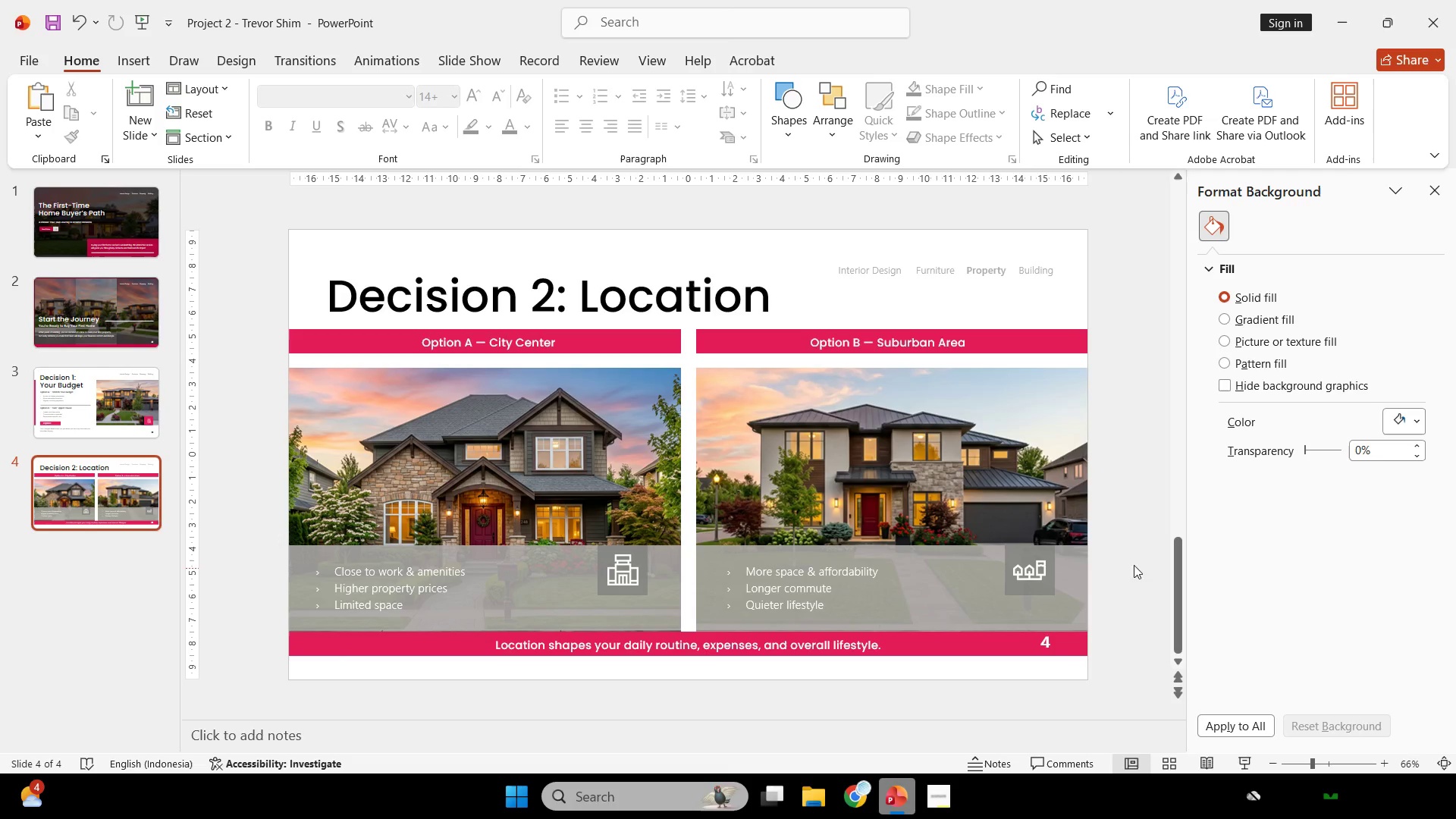 
left_click_drag(start_coordinate=[1131, 540], to_coordinate=[271, 639])
 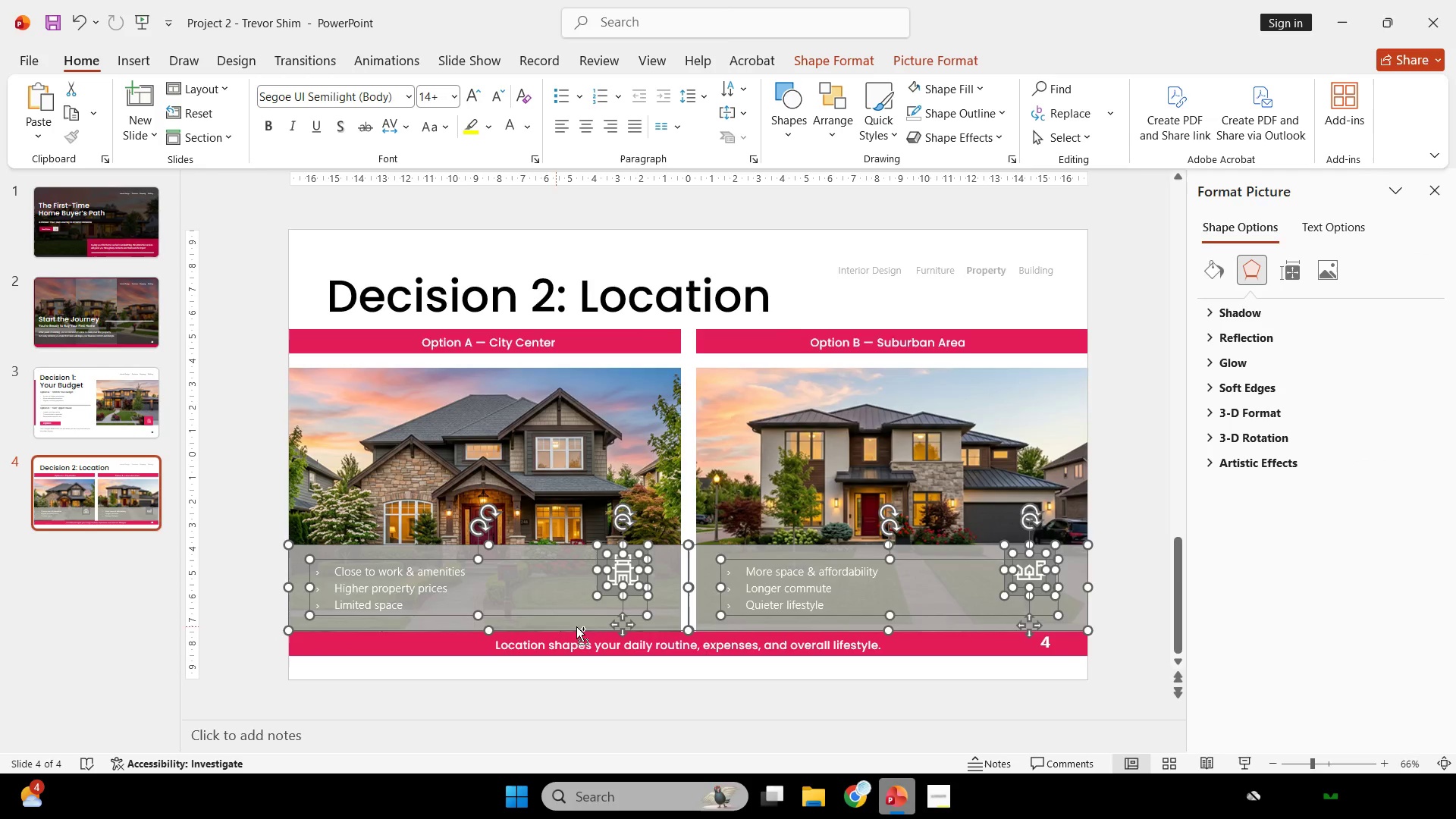 
hold_key(key=ControlLeft, duration=1.03)
scroll: coordinate [835, 596], scroll_direction: up, amount: 5.0